 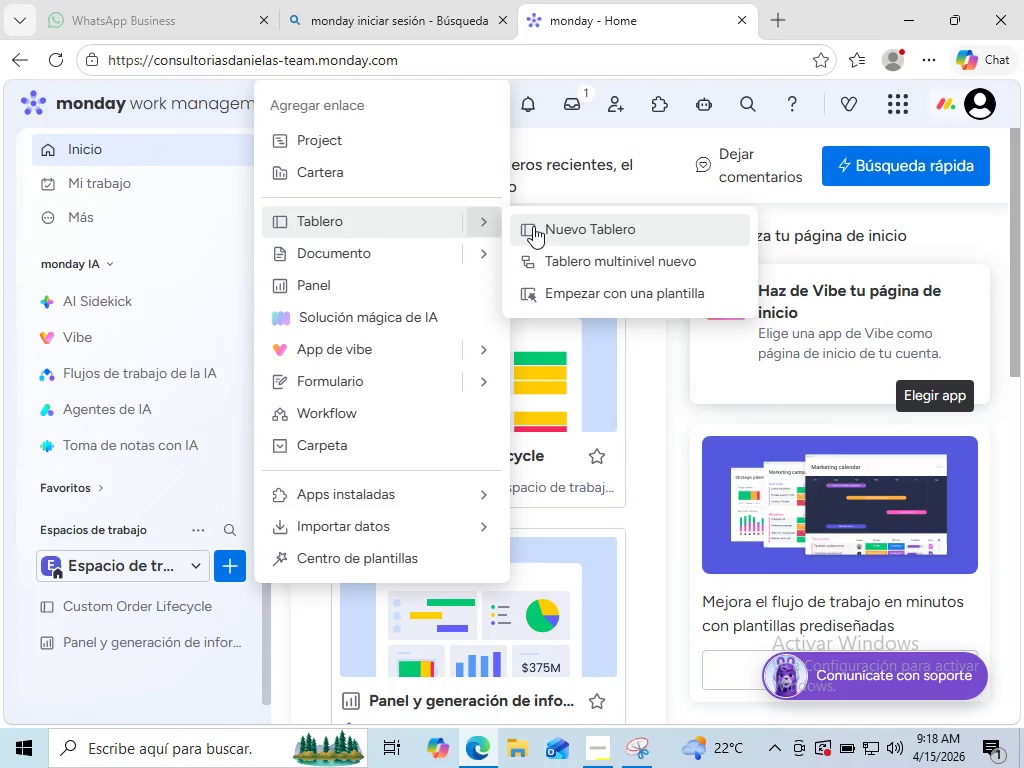 
left_click([487, 217])
 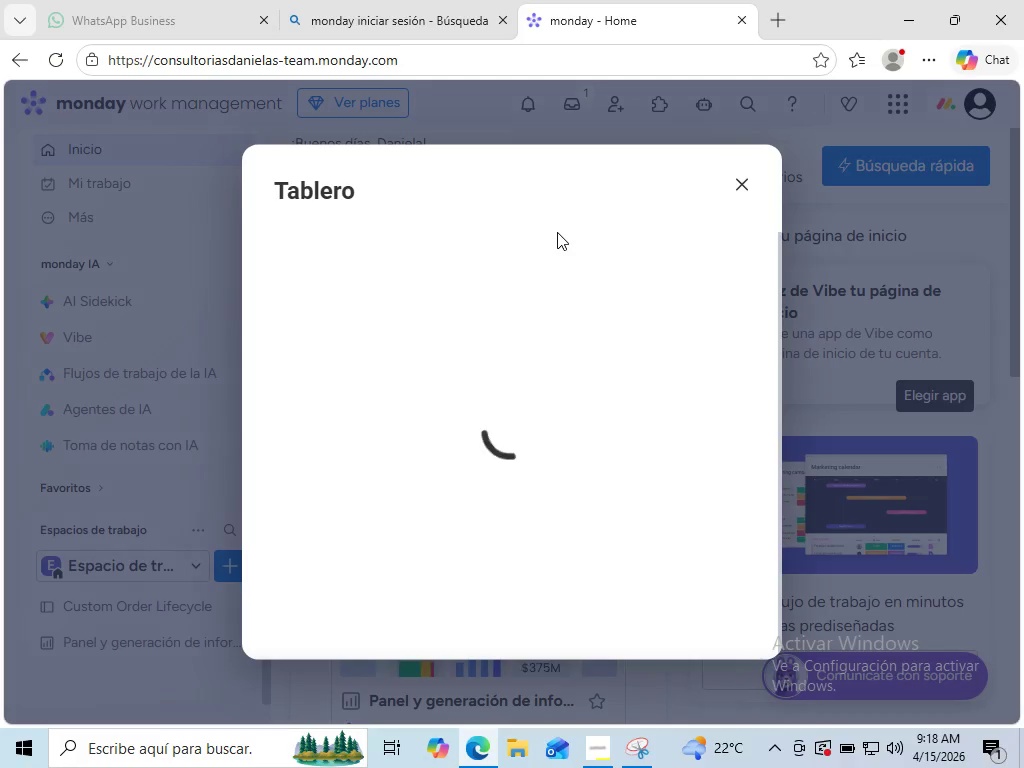 
left_click([557, 232])
 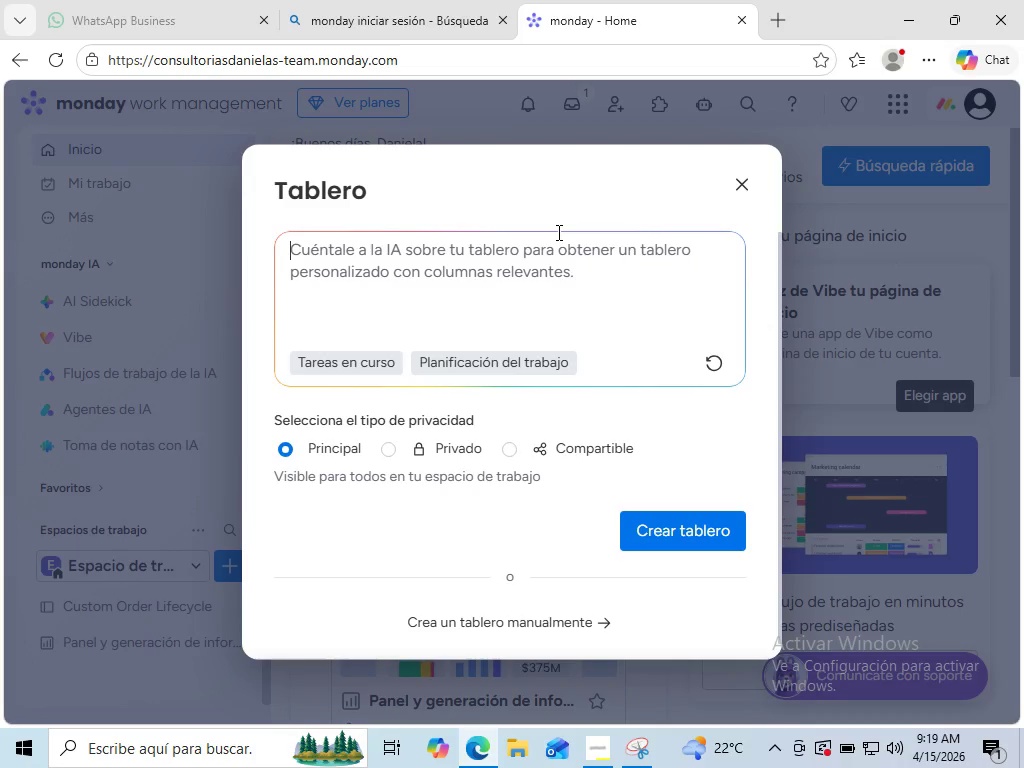 
wait(14.95)
 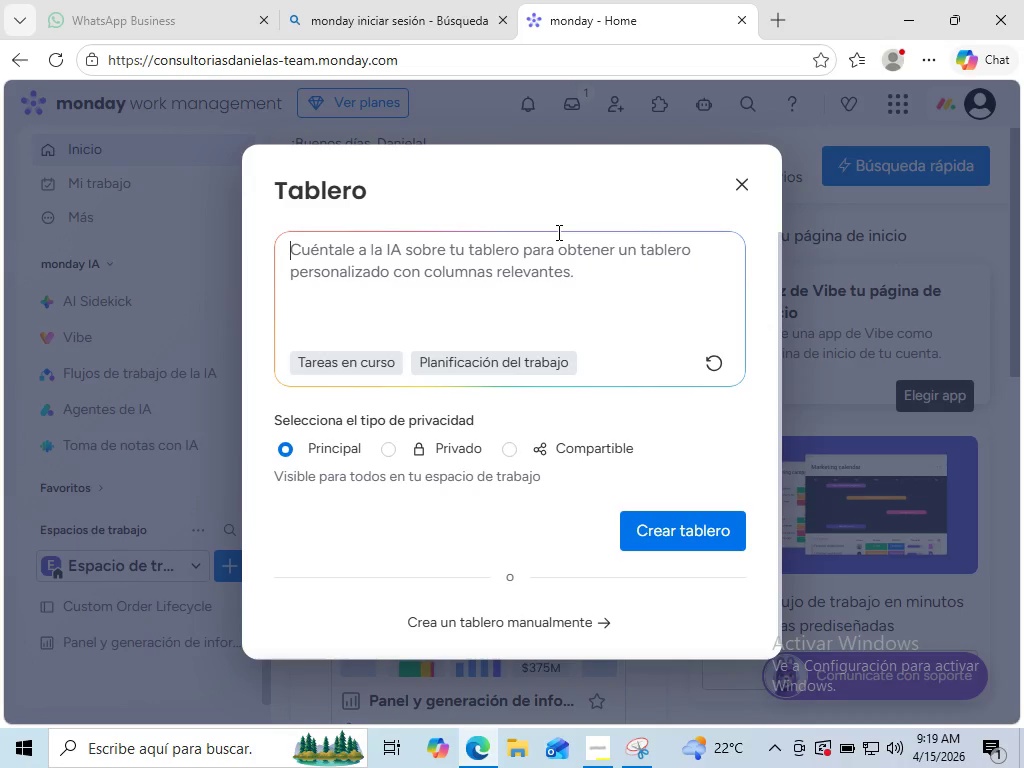 
left_click([690, 528])
 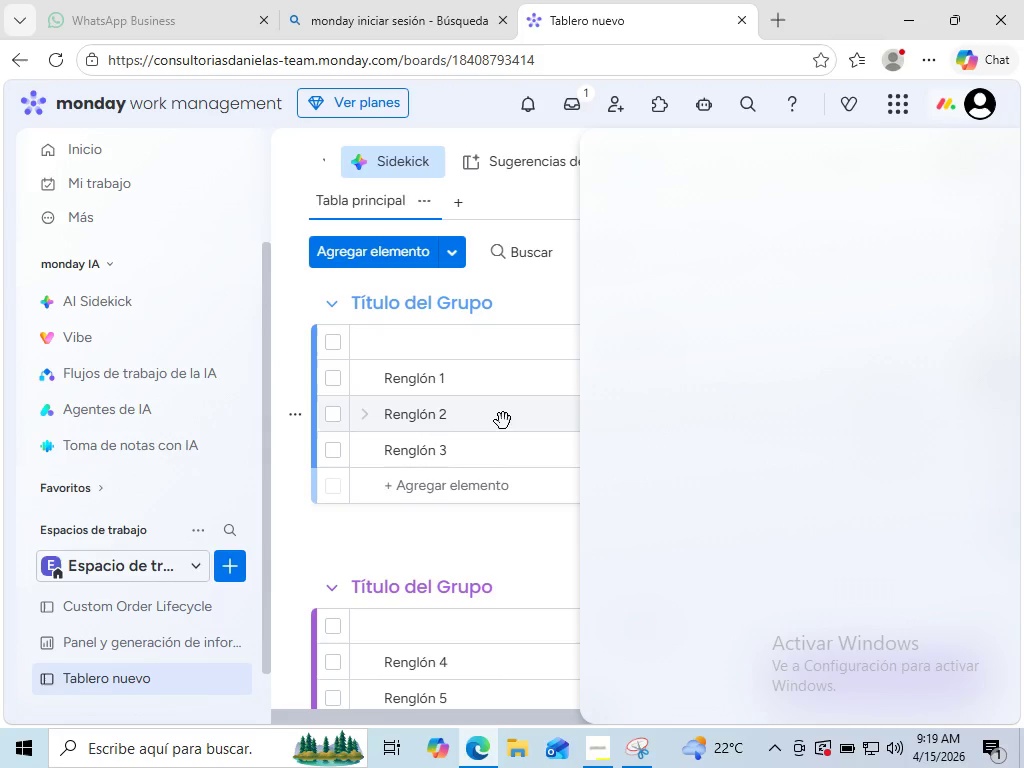 
wait(21.94)
 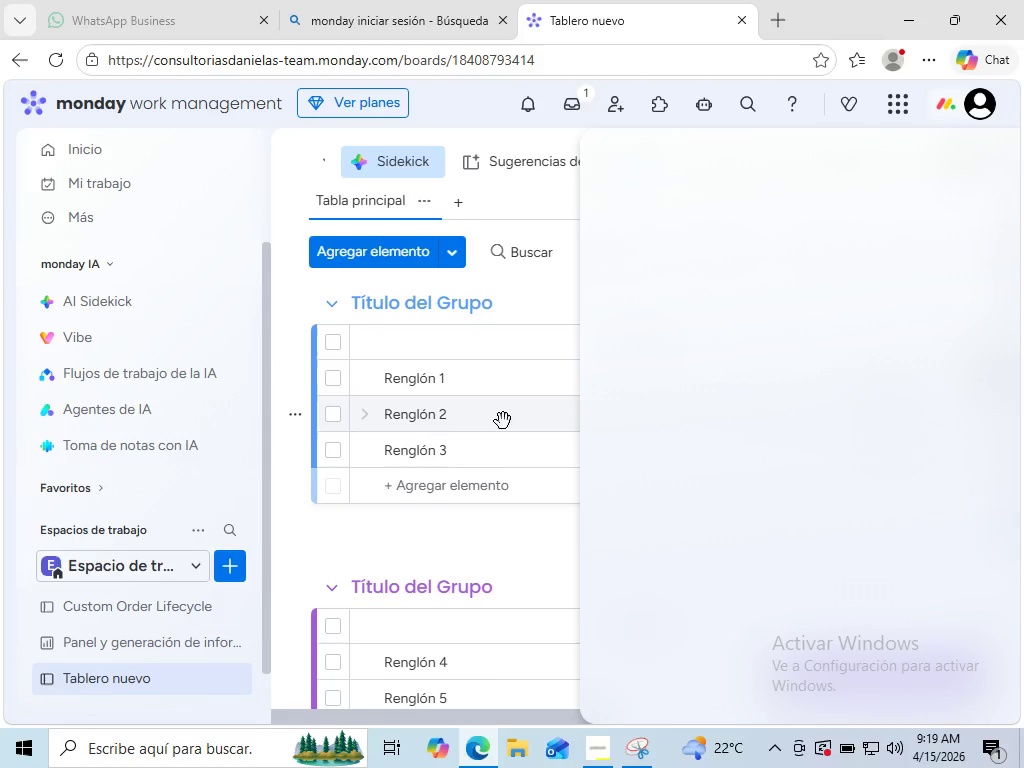 
mouse_move([955, 168])
 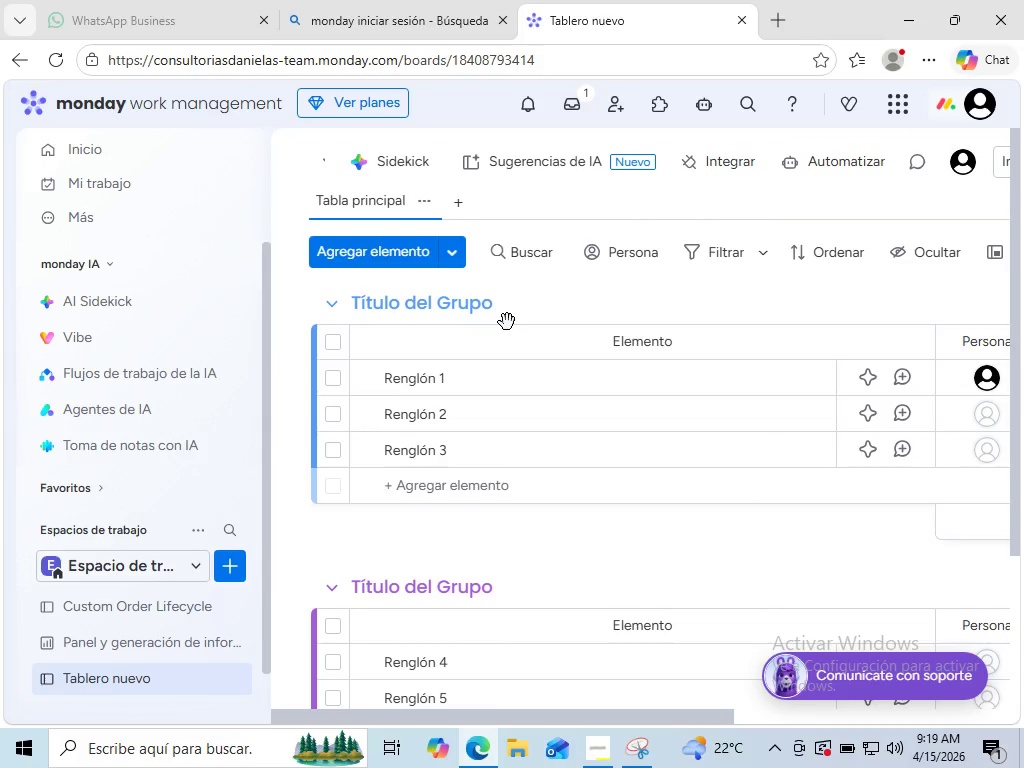 
left_click([981, 162])
 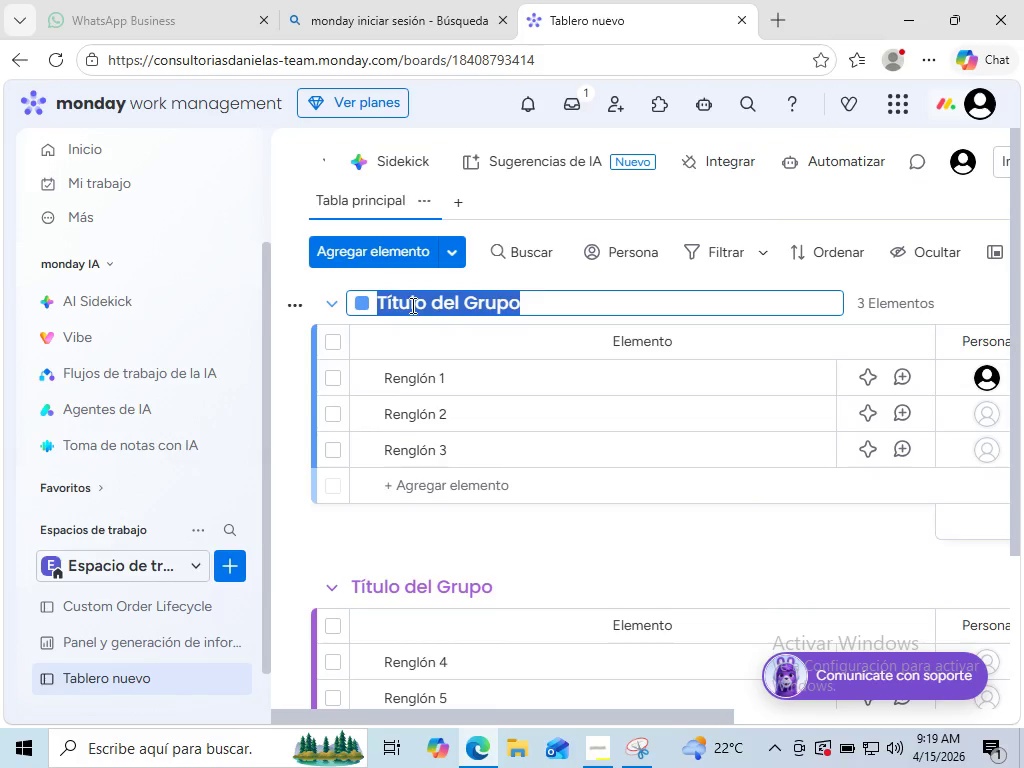 
double_click([411, 305])
 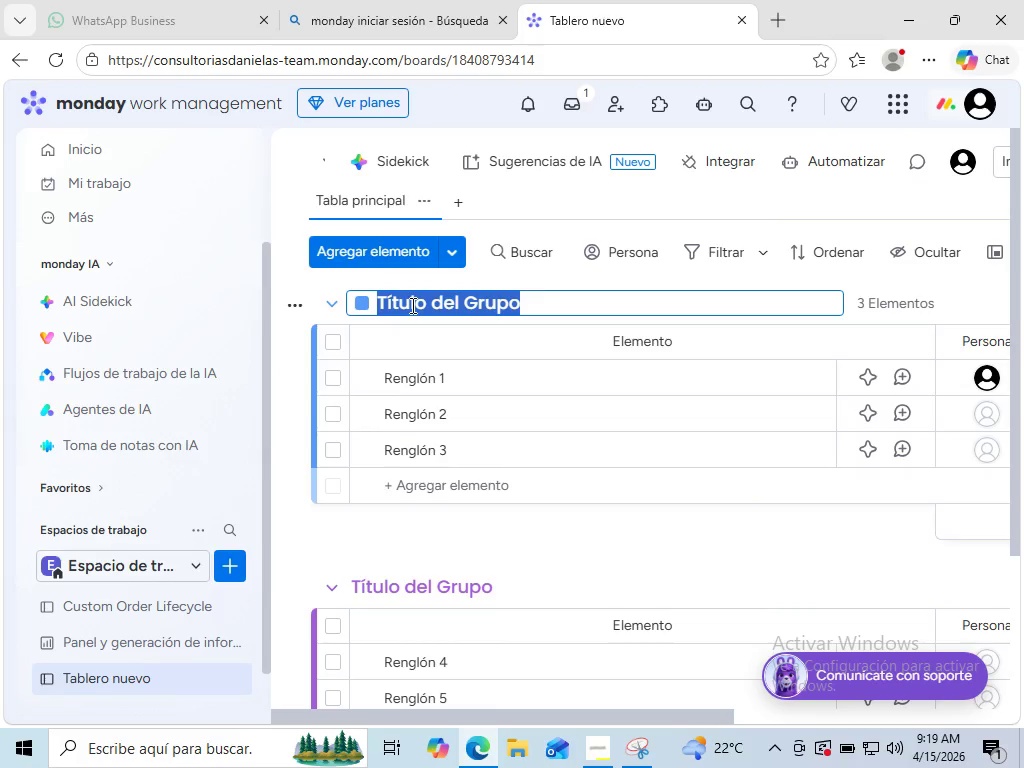 
triple_click([411, 305])
 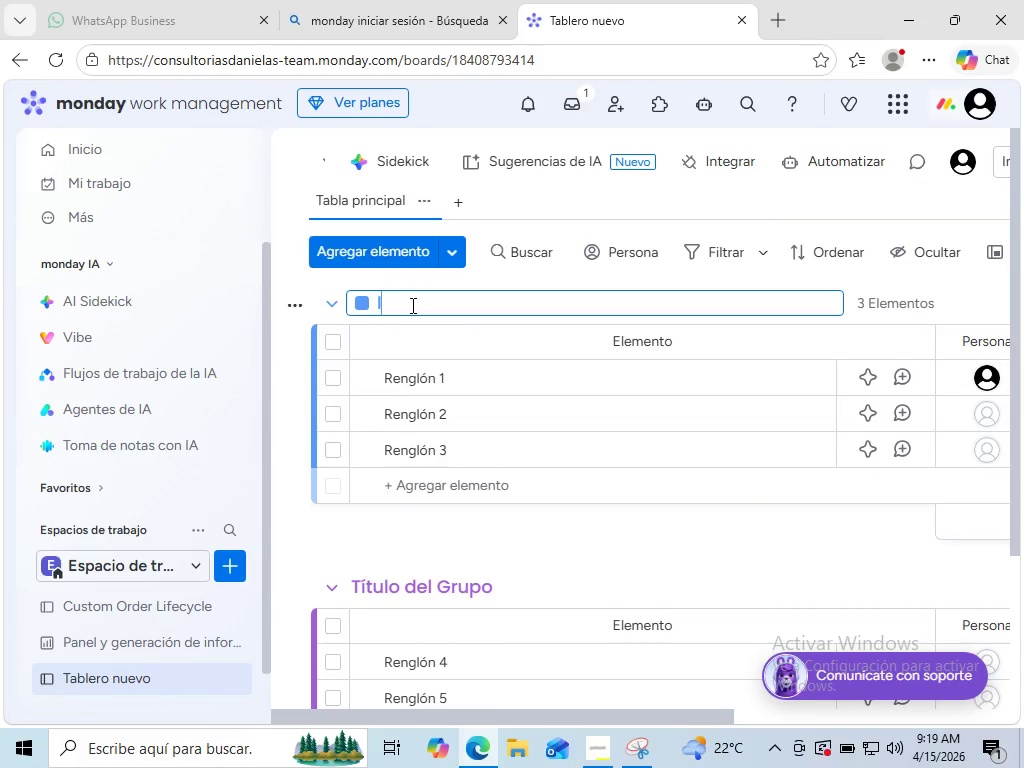 
type(In progress)
 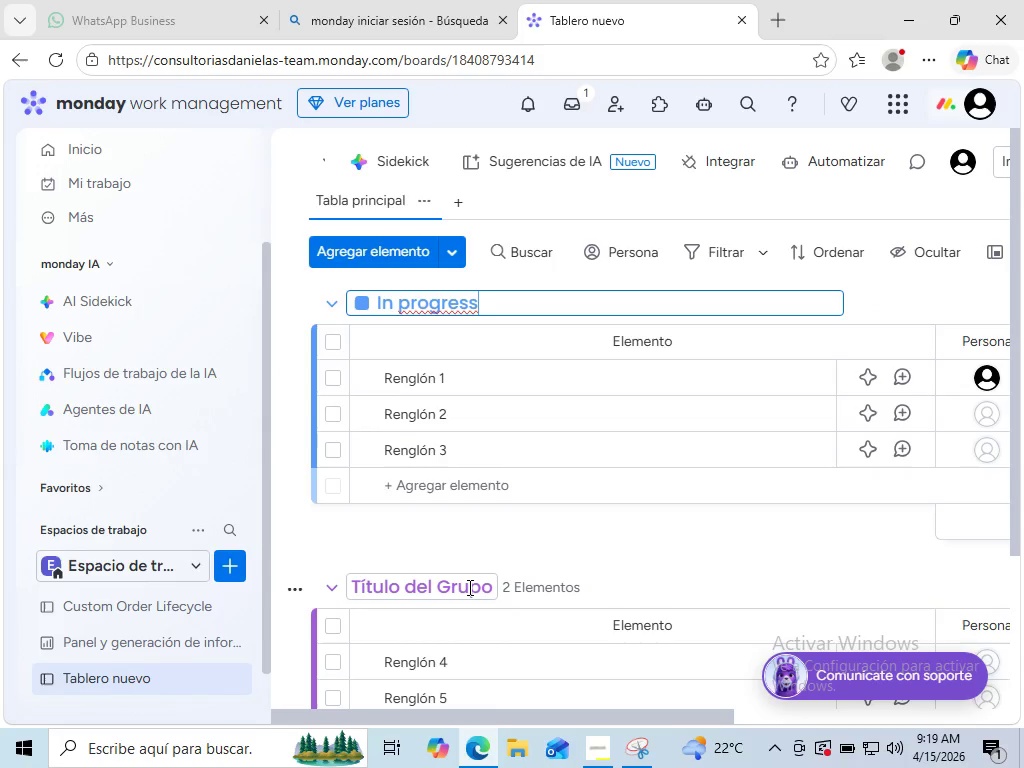 
wait(9.22)
 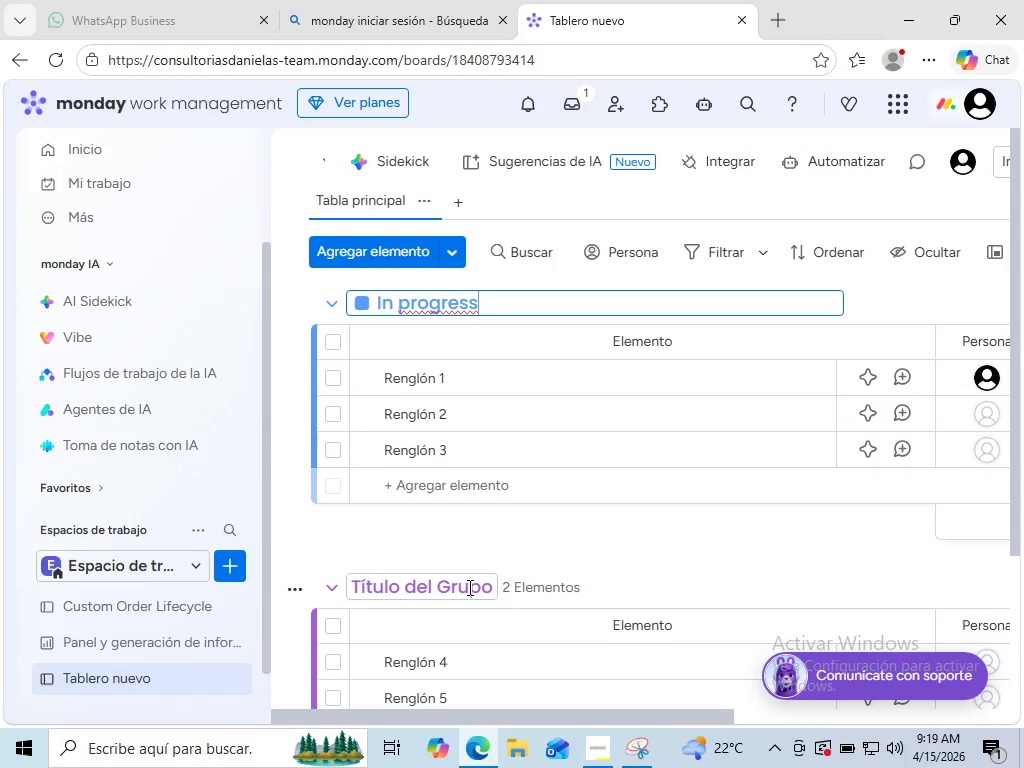 
double_click([443, 591])
 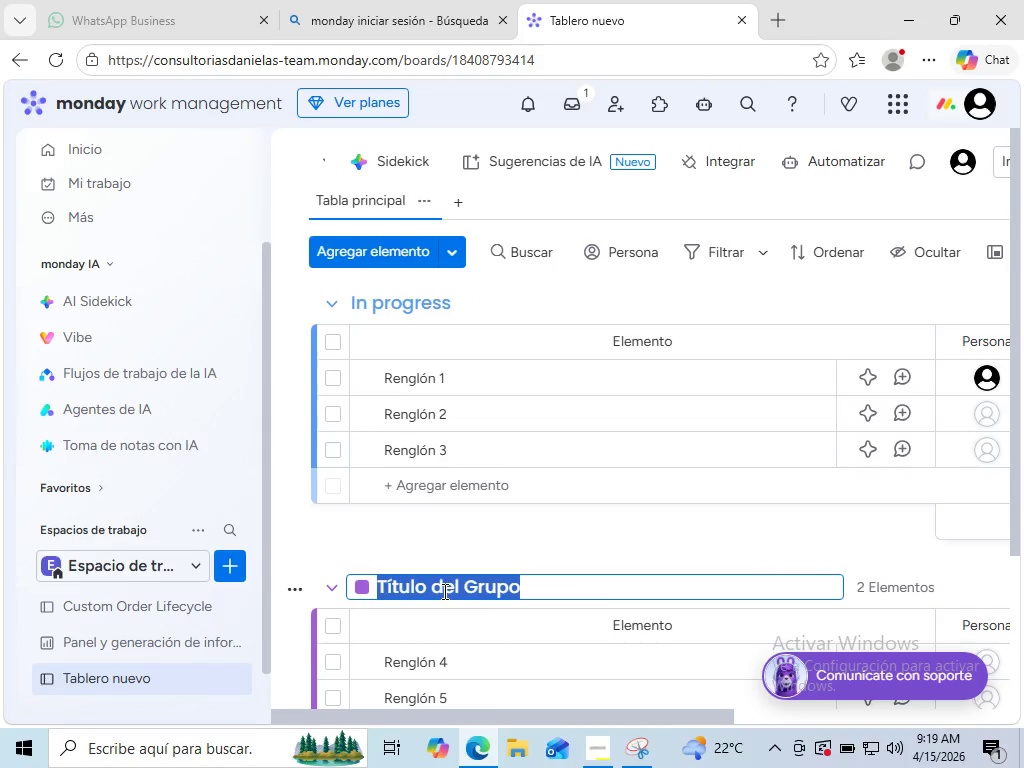 
triple_click([443, 591])
 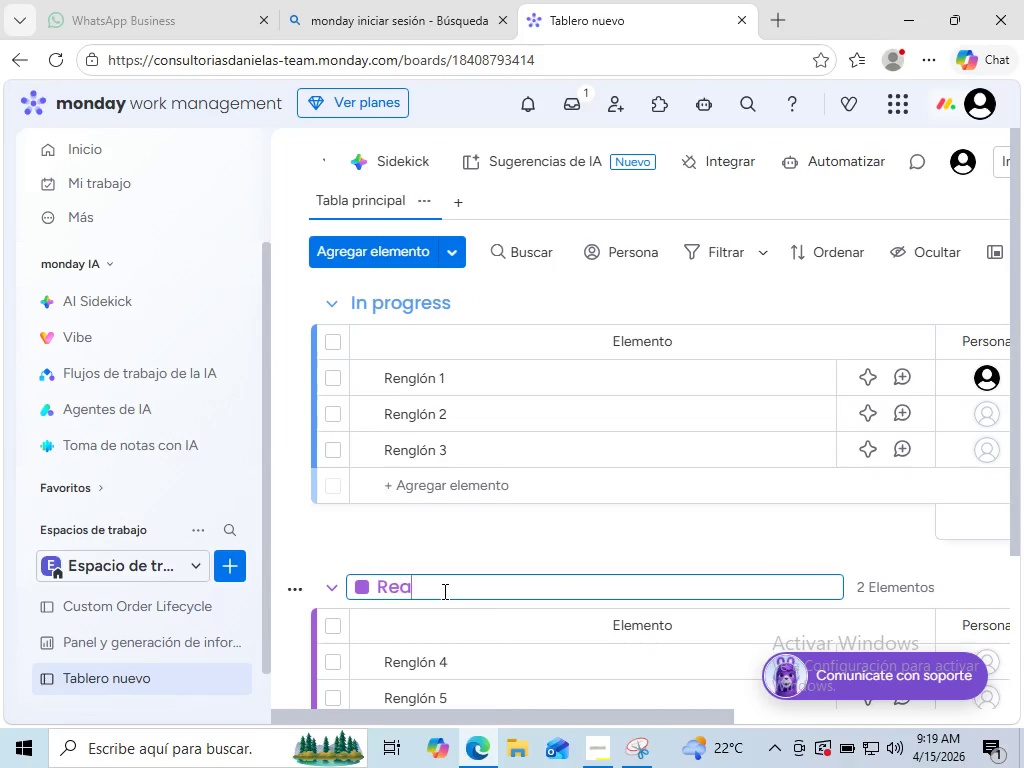 
type(Ready for day 1)
 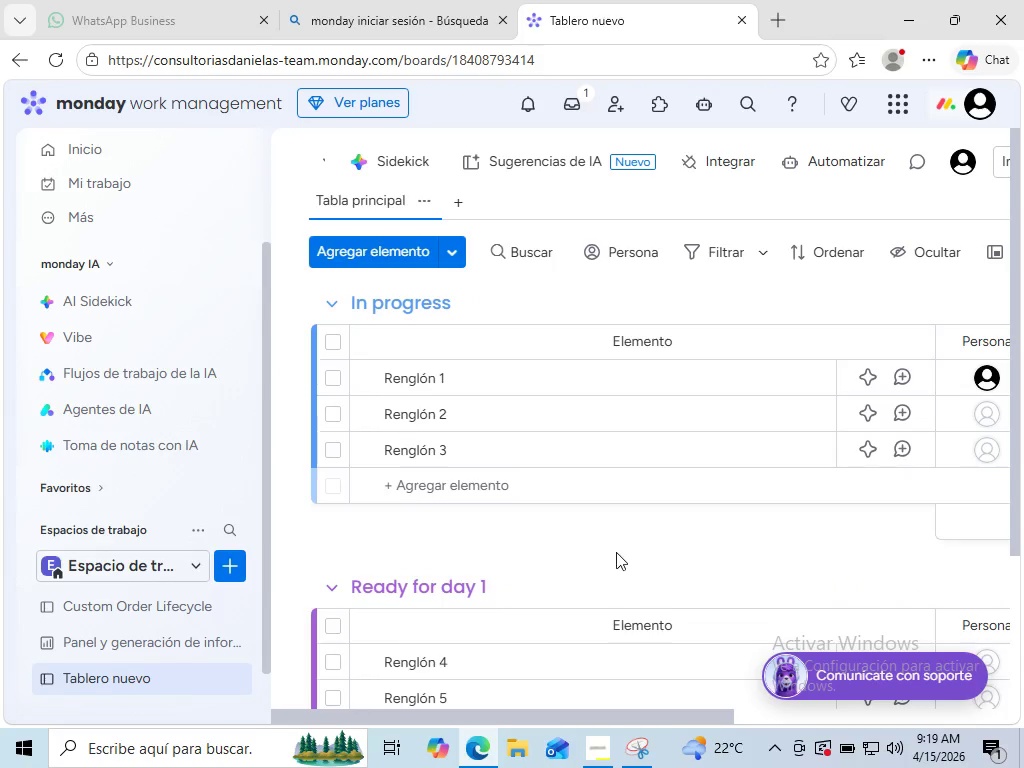 
left_click([616, 552])
 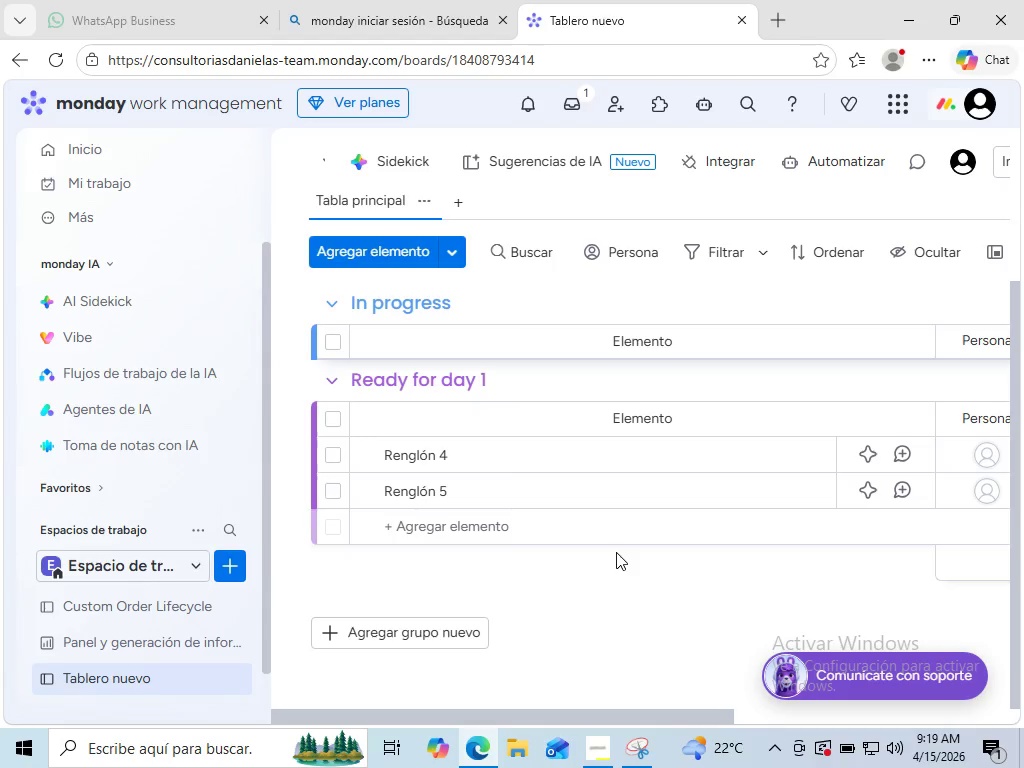 
scroll: coordinate [616, 552], scroll_direction: down, amount: 4.0
 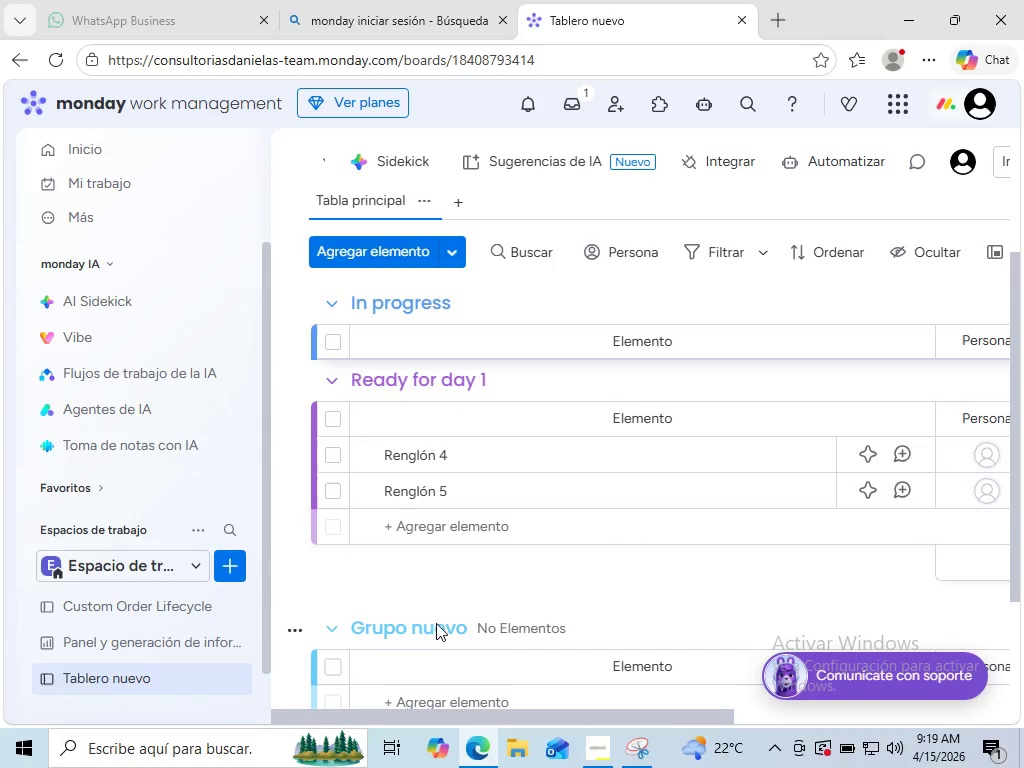 
left_click([436, 623])
 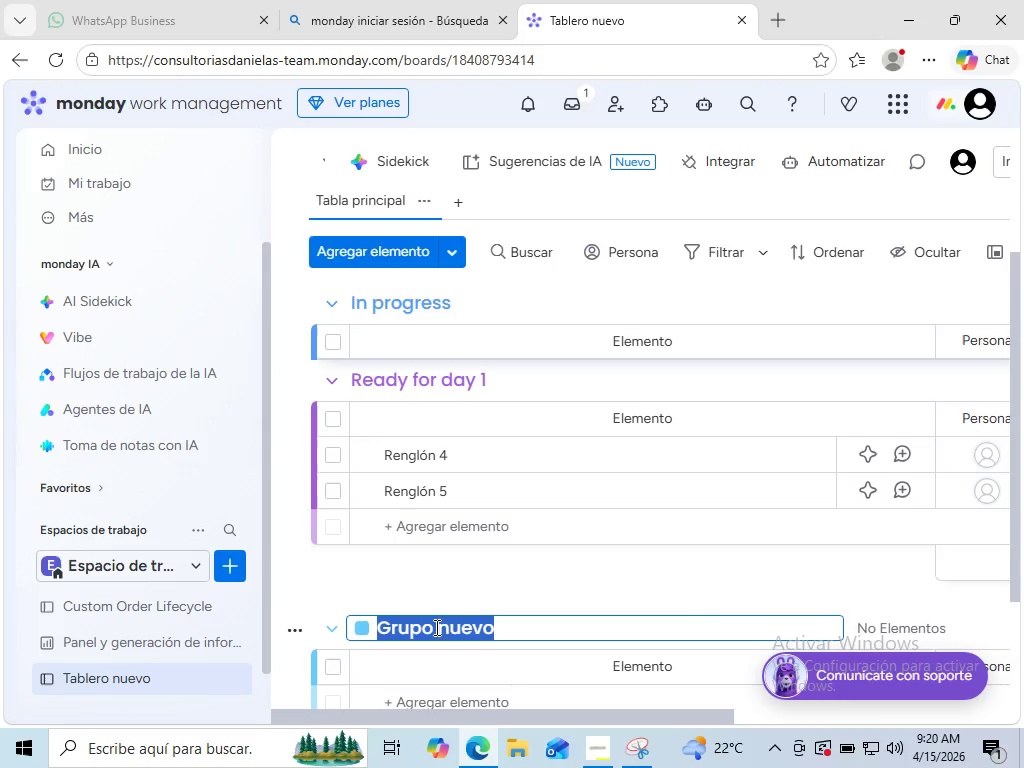 
double_click([435, 627])
 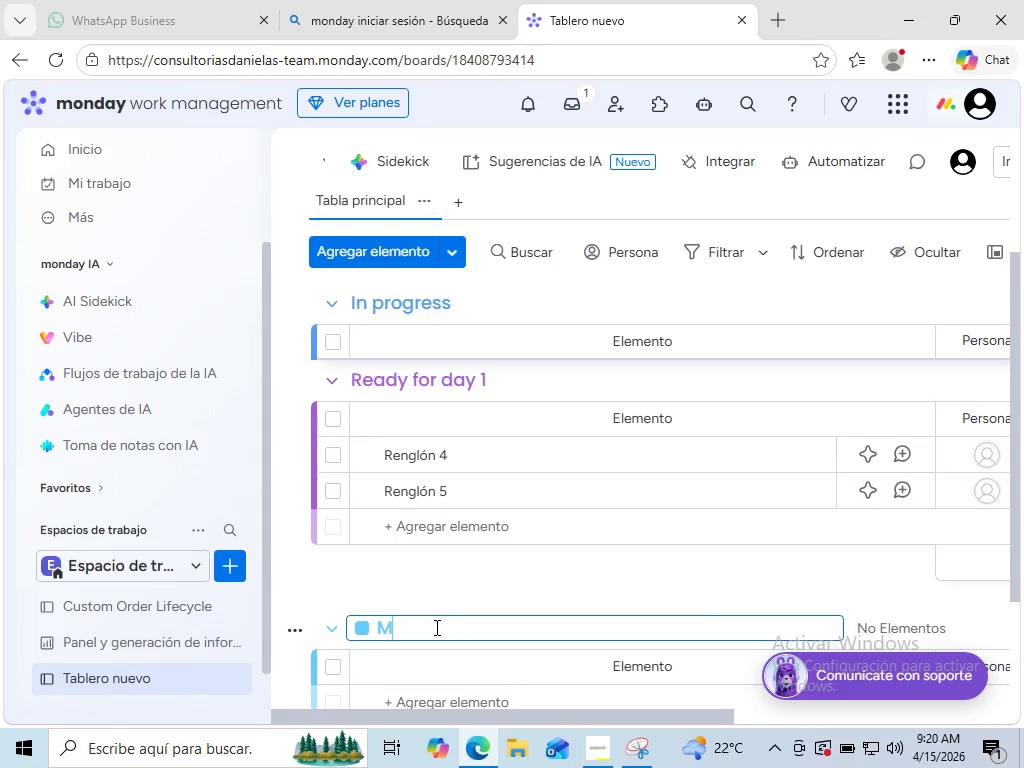 
triple_click([435, 627])
 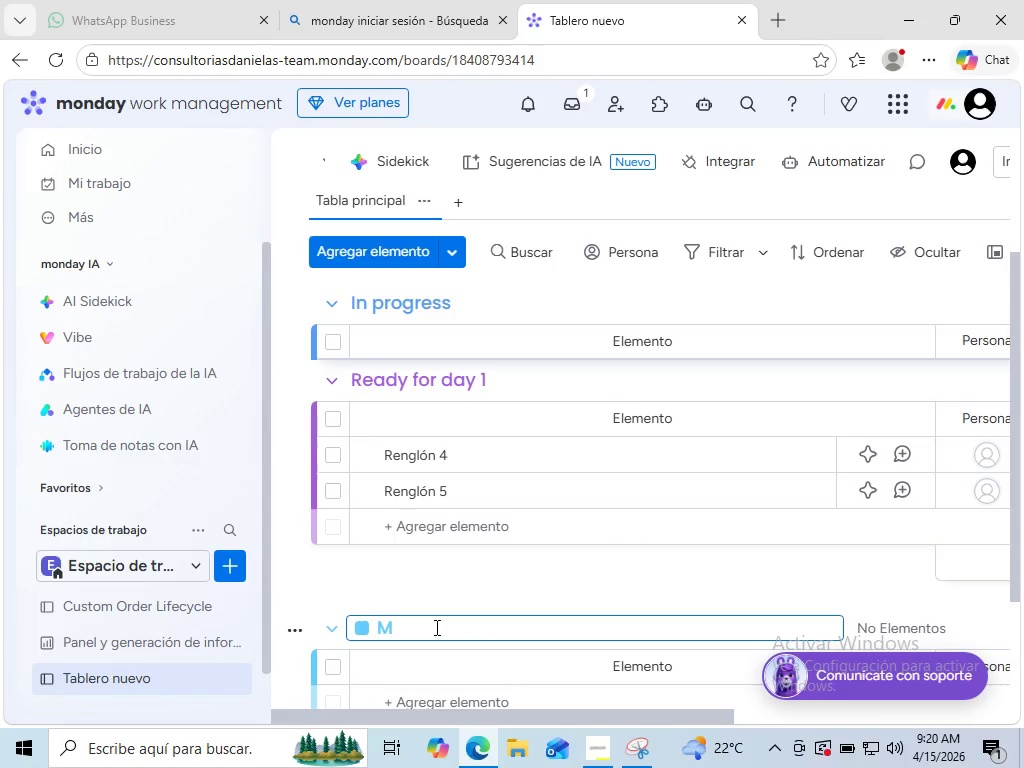 
type(Missing inf)
 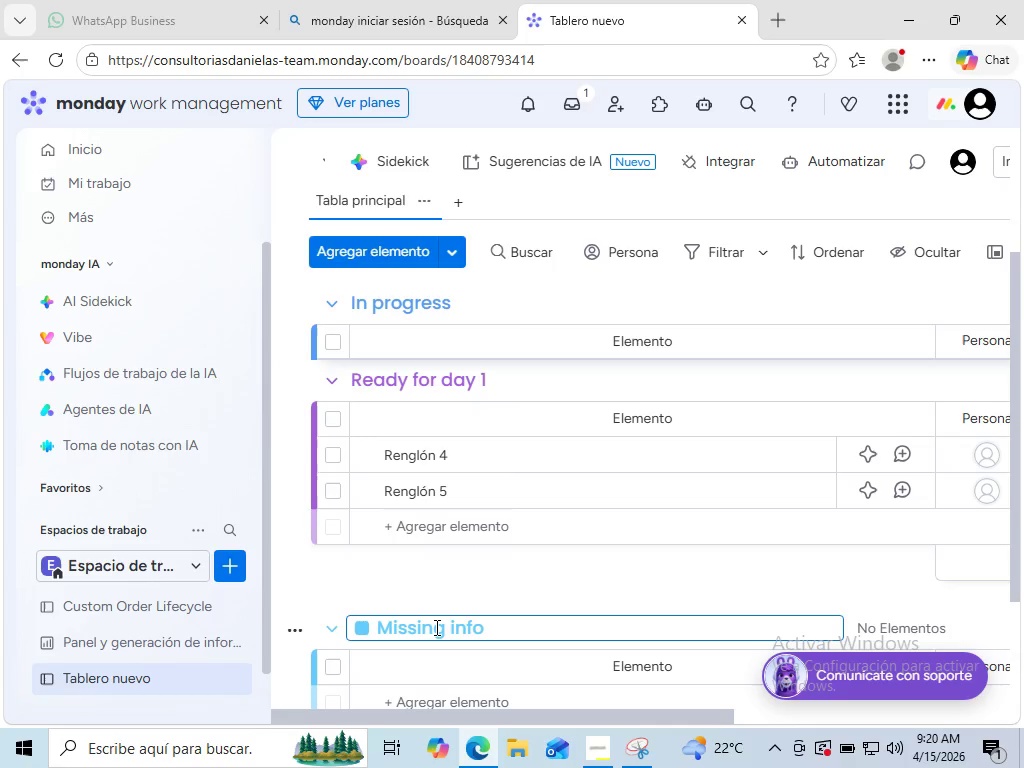 
key(O)
 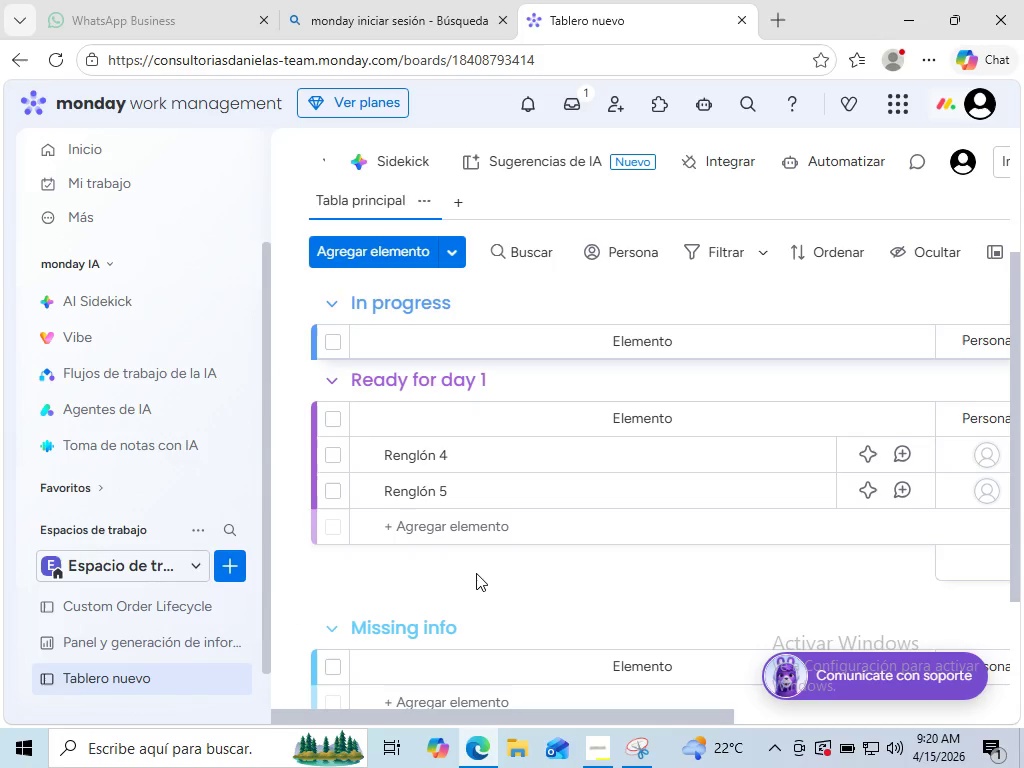 
left_click([476, 573])
 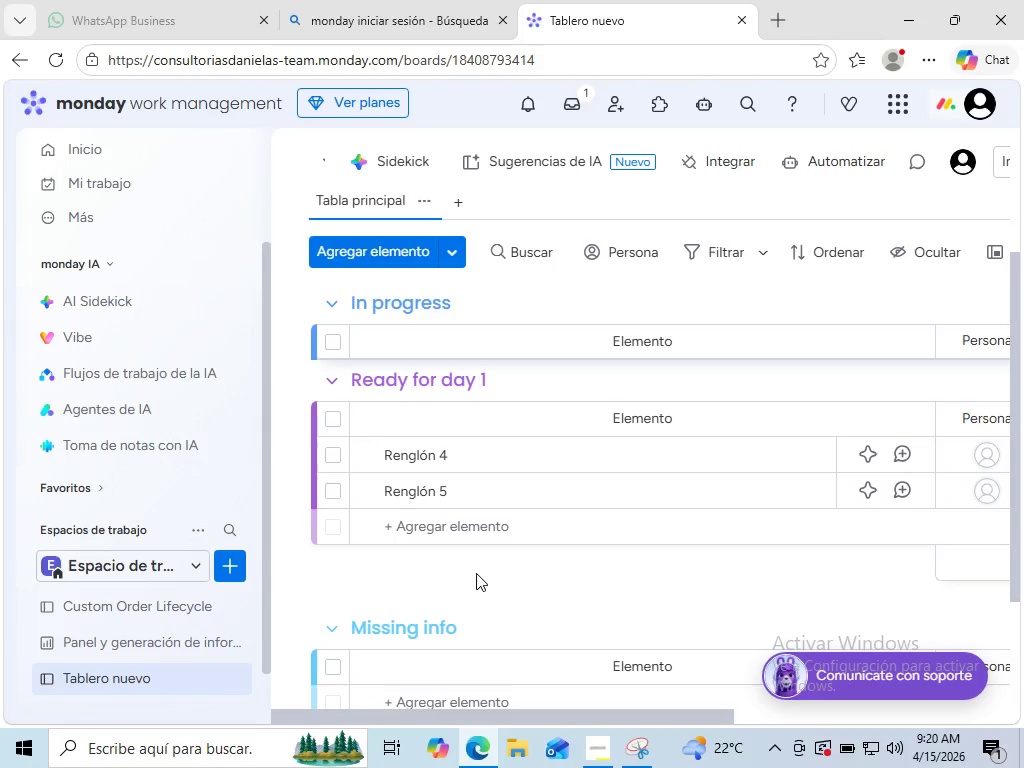 
wait(18.34)
 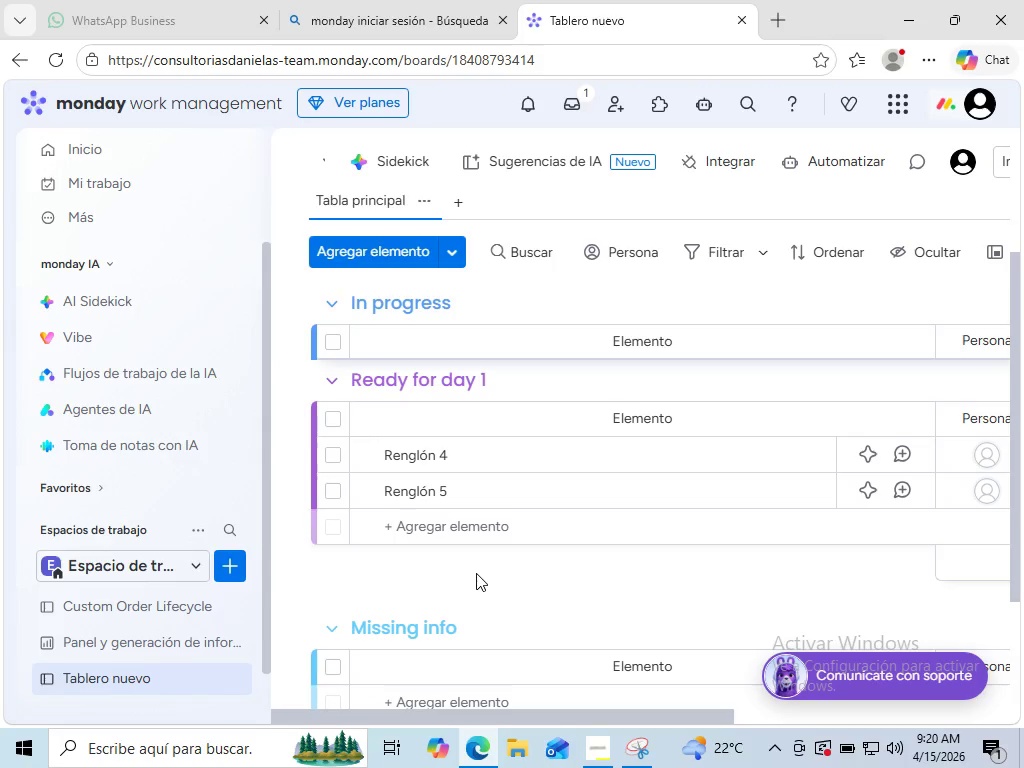 
scroll: coordinate [476, 573], scroll_direction: up, amount: 3.0
 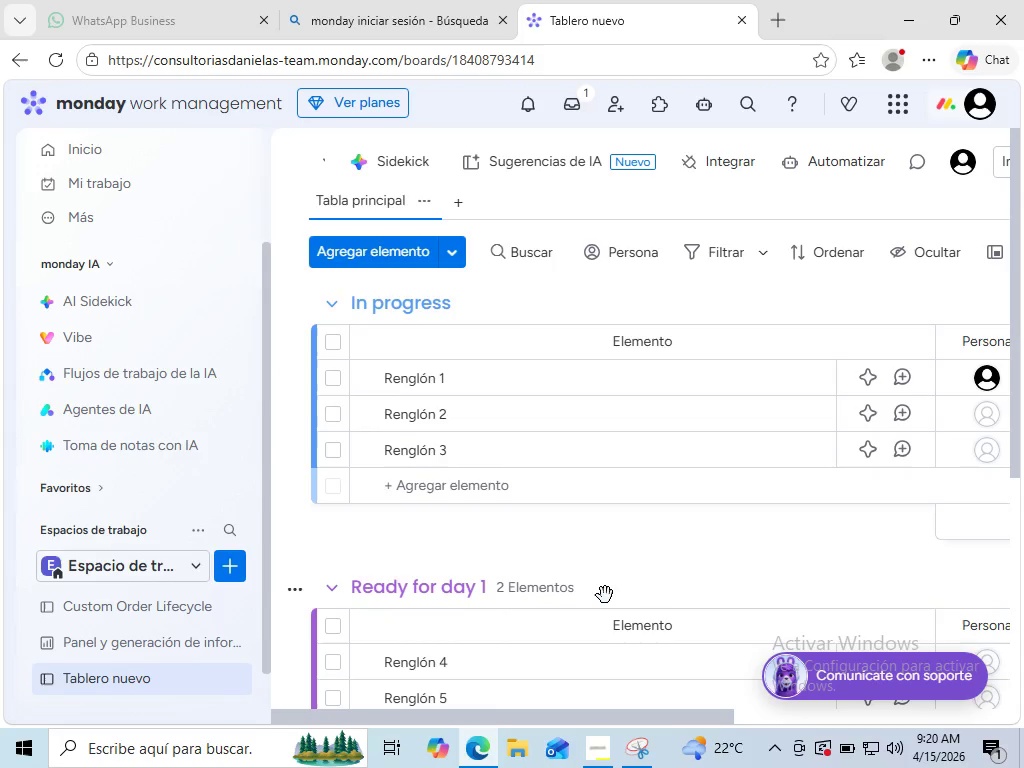 
wait(22.84)
 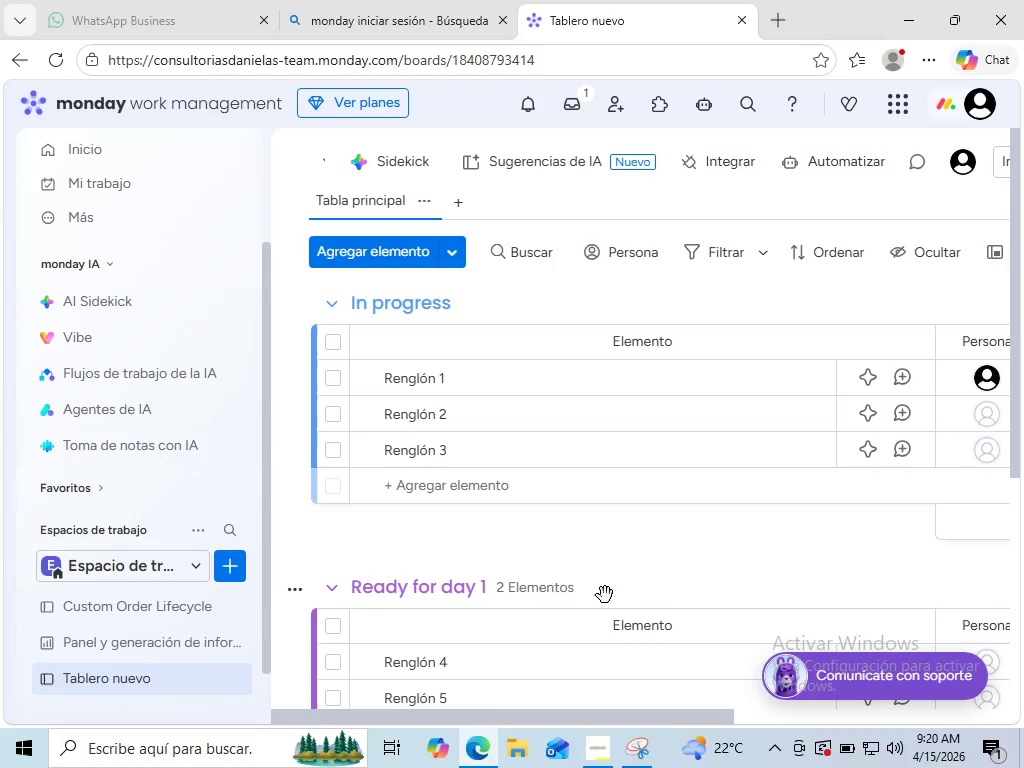 
left_click([272, 155])
 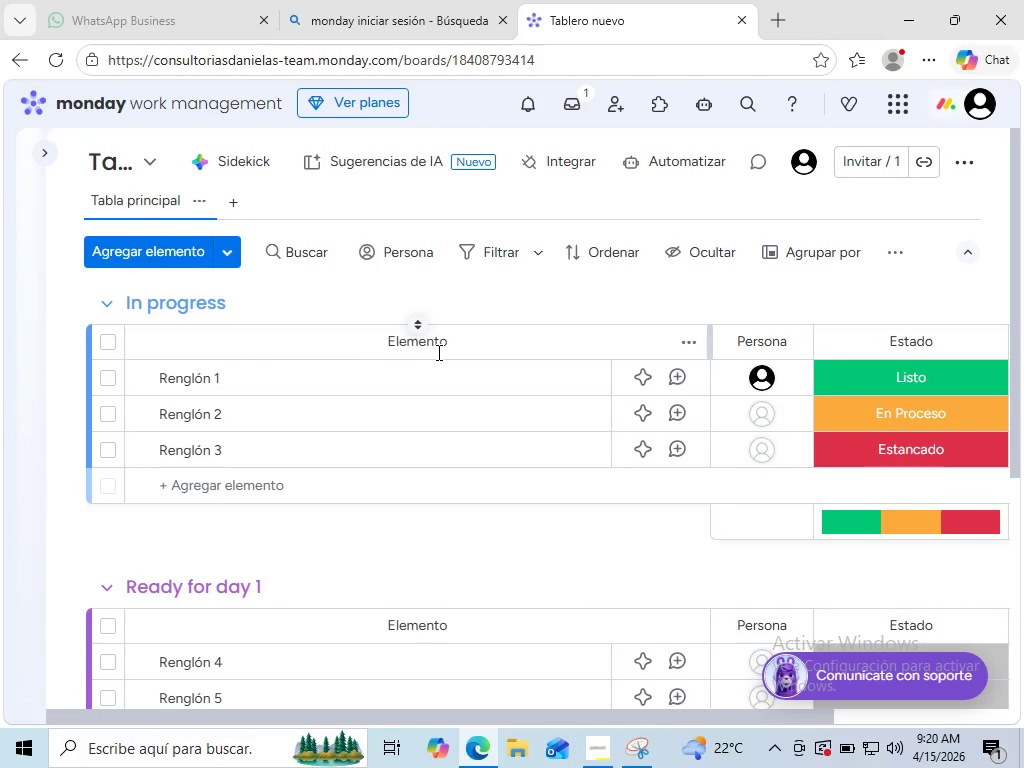 
left_click([437, 352])
 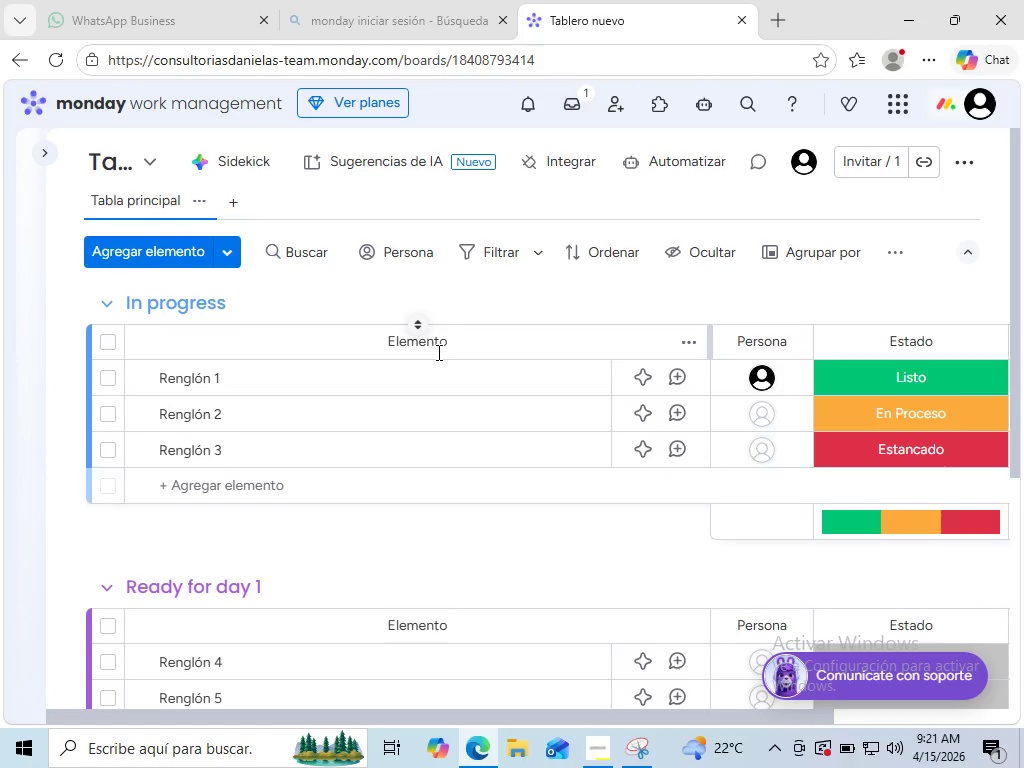 
wait(66.05)
 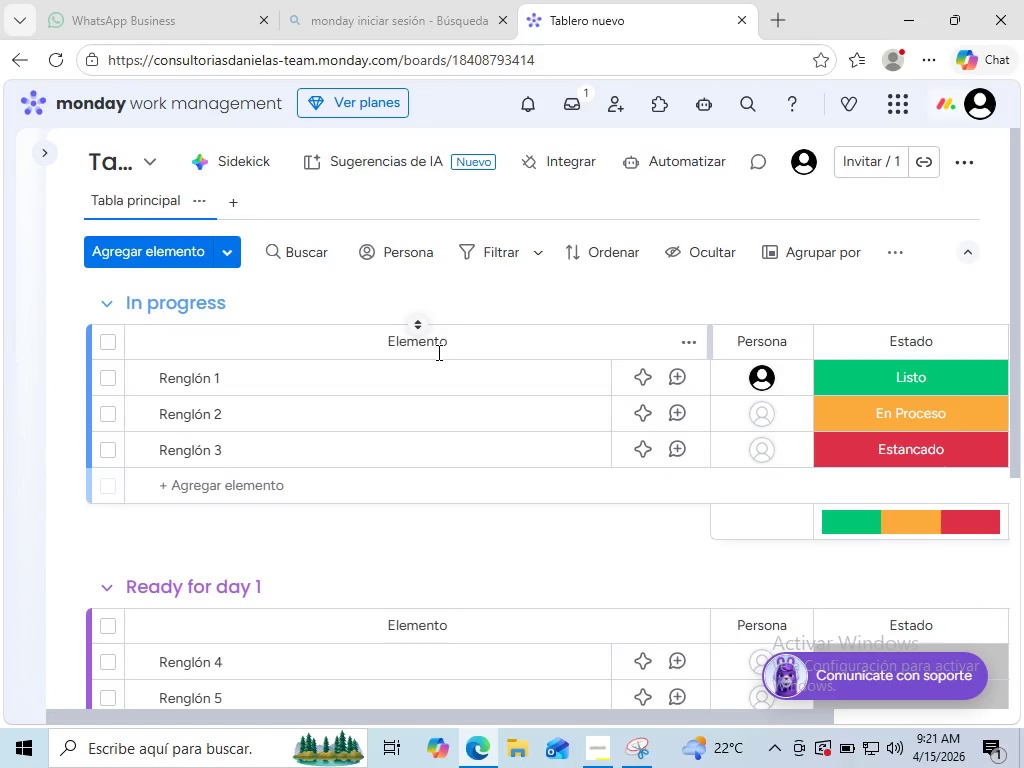 
double_click([443, 343])
 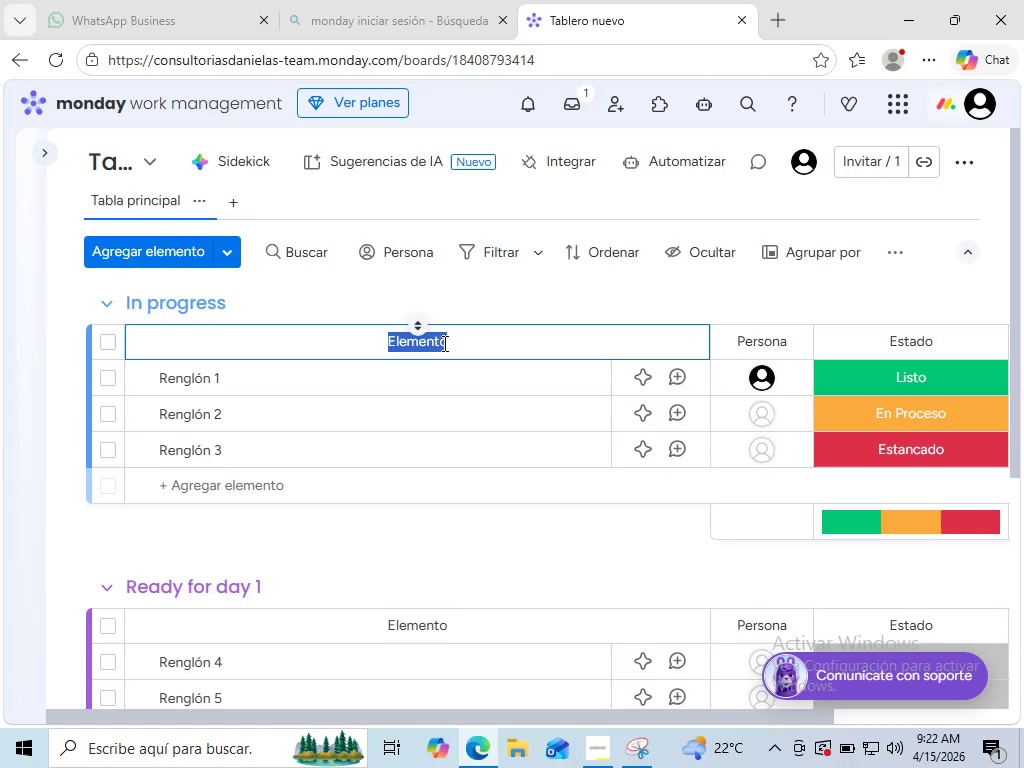 
triple_click([443, 343])
 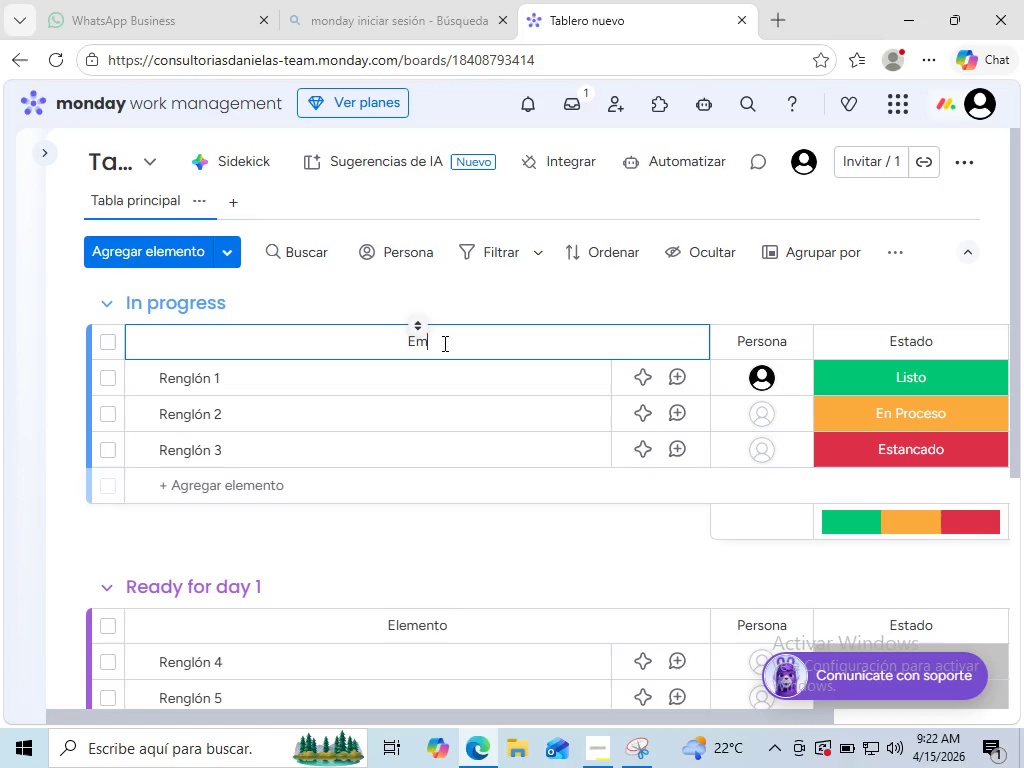 
type(Employee name)
key(Tab)
 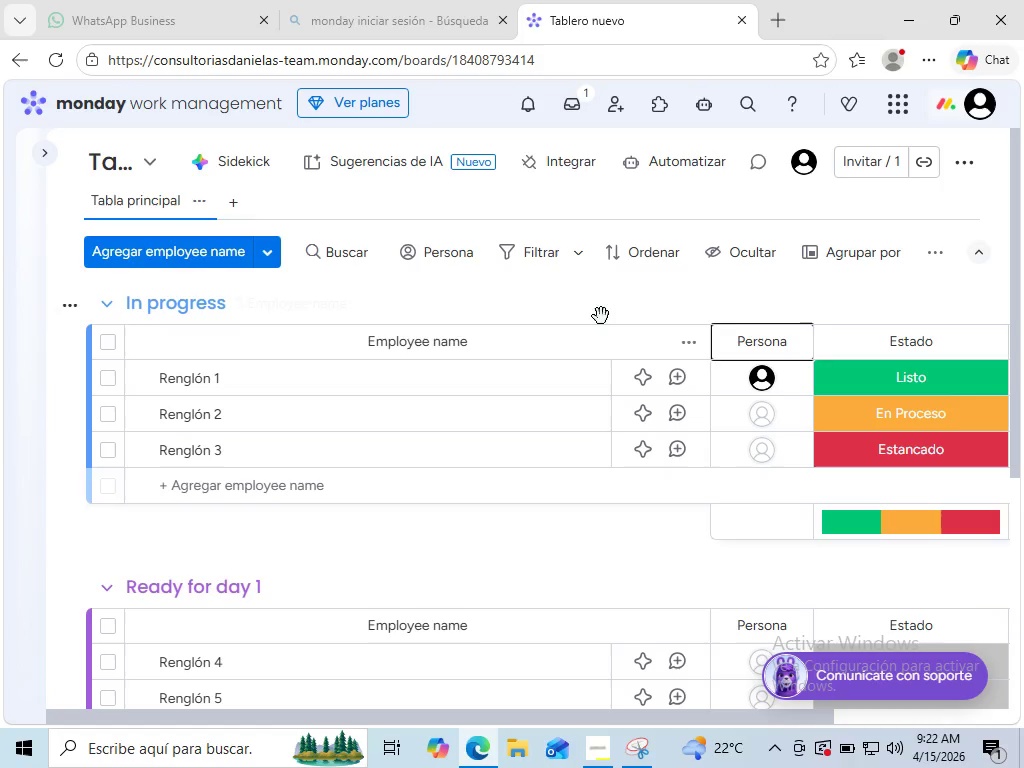 
wait(13.05)
 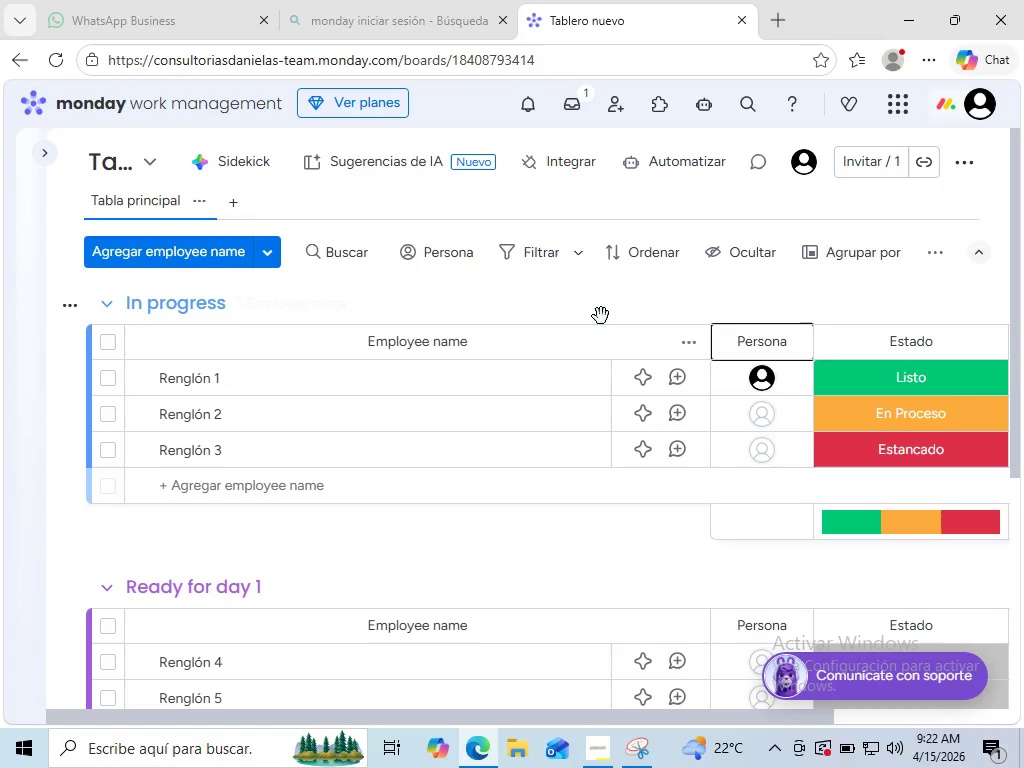 
left_click_drag(start_coordinate=[690, 713], to_coordinate=[847, 697])
 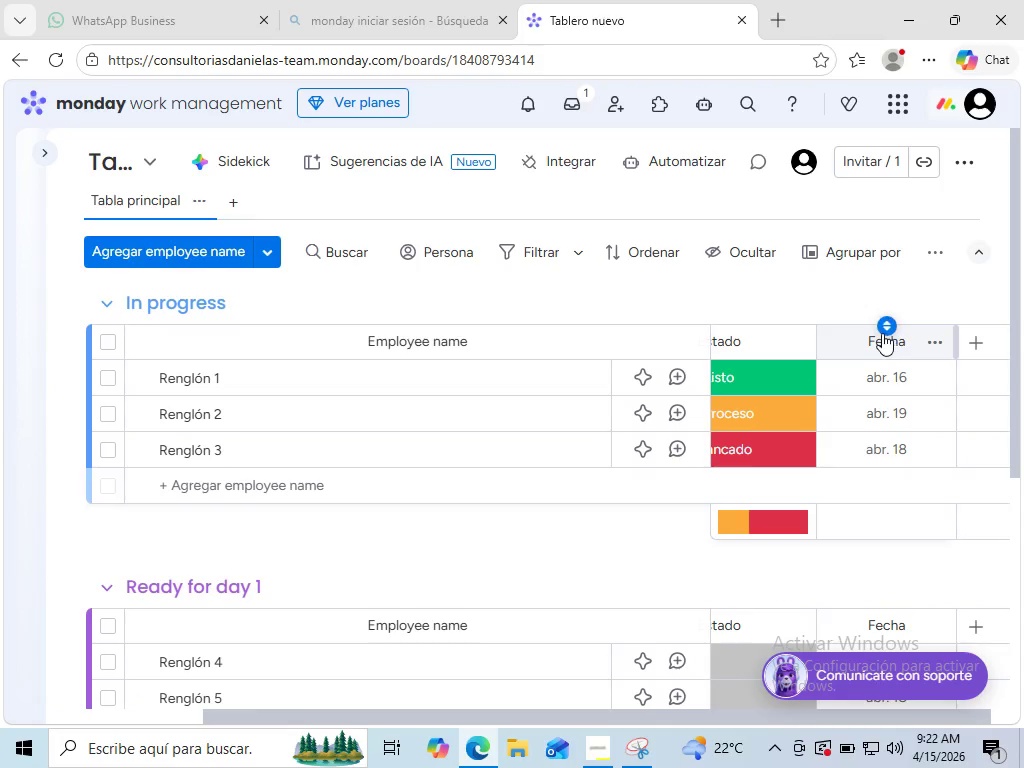 
mouse_move([862, 331])
 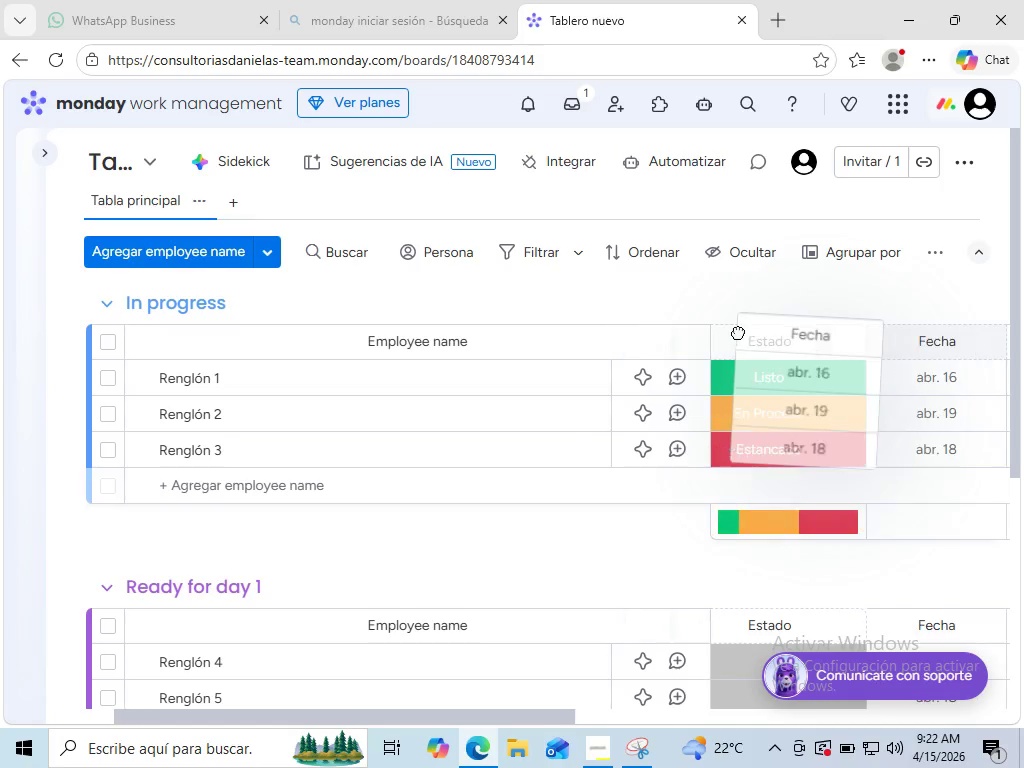 
left_click_drag(start_coordinate=[882, 331], to_coordinate=[707, 333])
 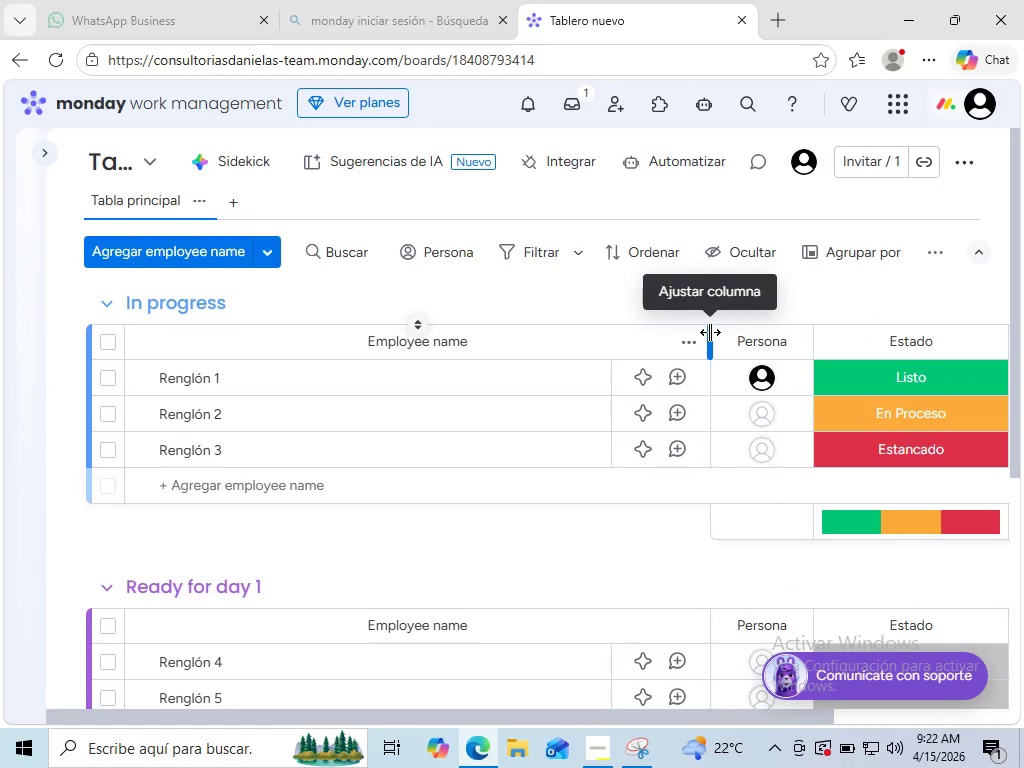 
left_click([710, 332])
 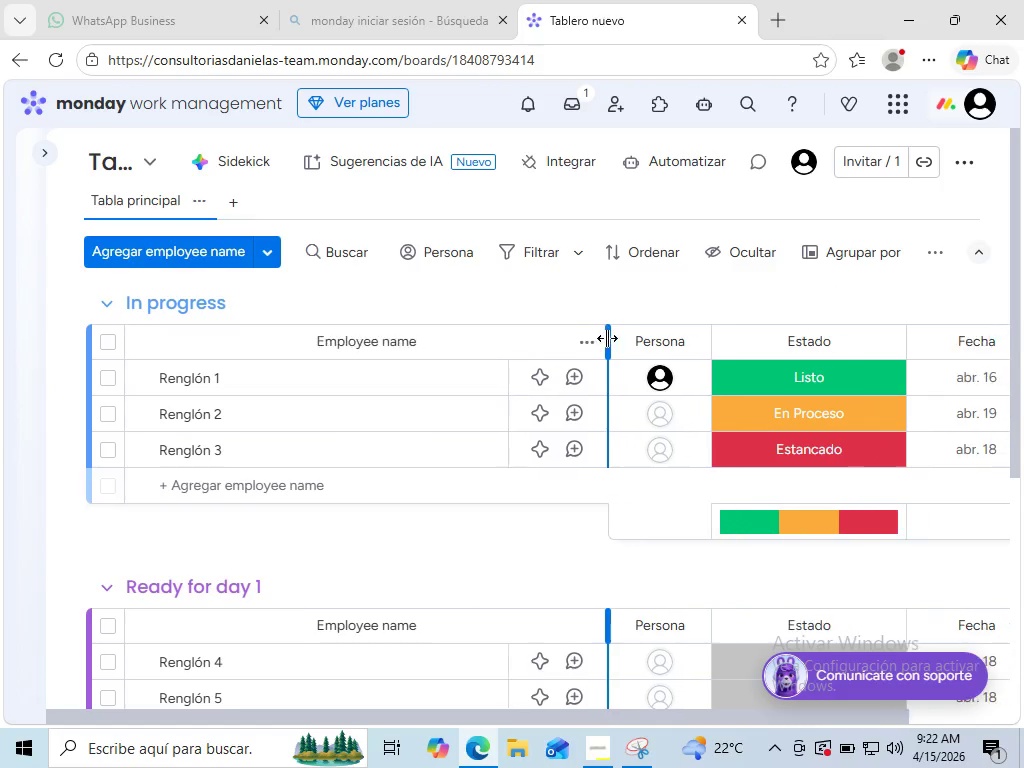 
left_click_drag(start_coordinate=[710, 332], to_coordinate=[607, 338])
 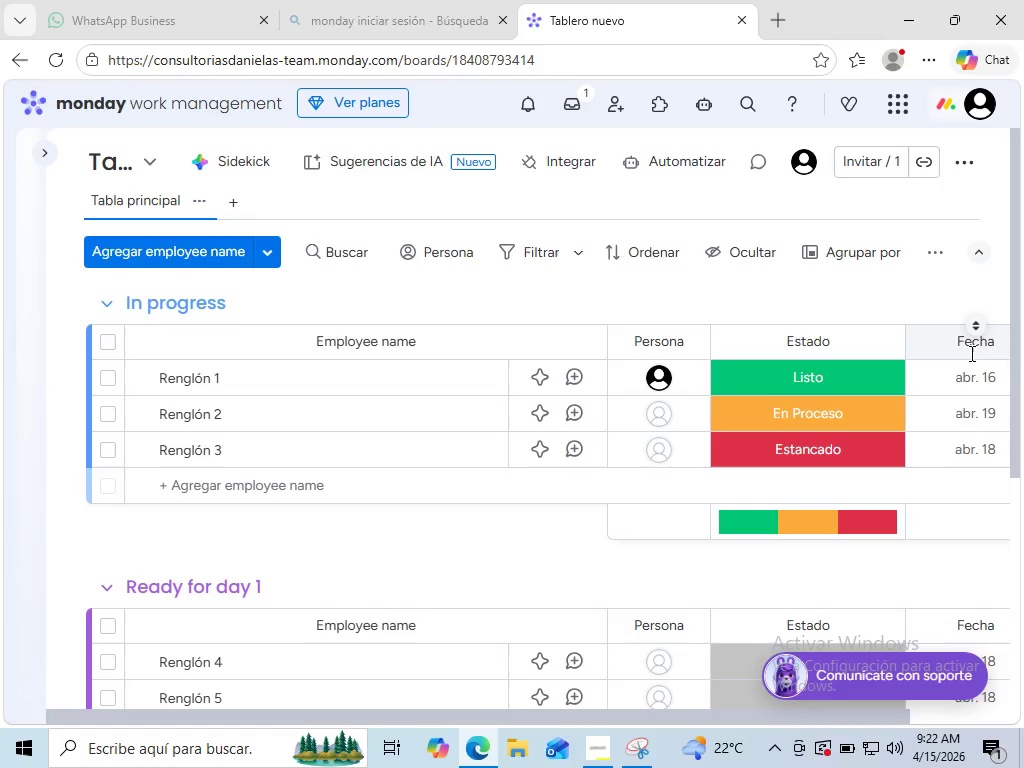 
mouse_move([942, 326])
 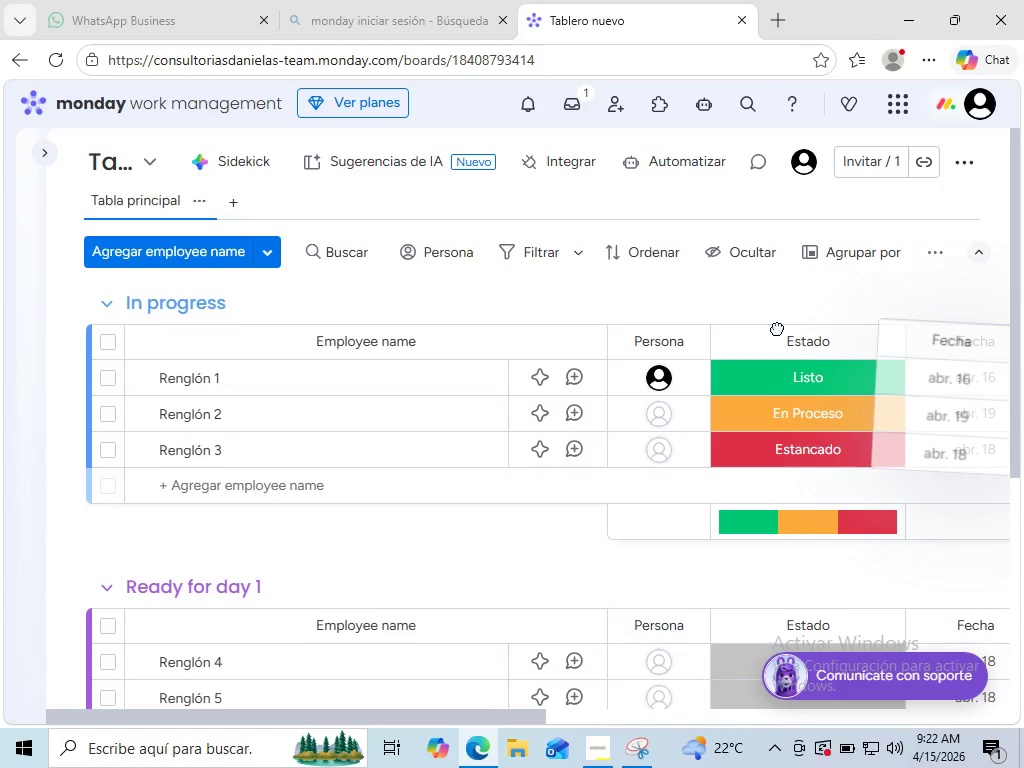 
left_click_drag(start_coordinate=[970, 326], to_coordinate=[622, 330])
 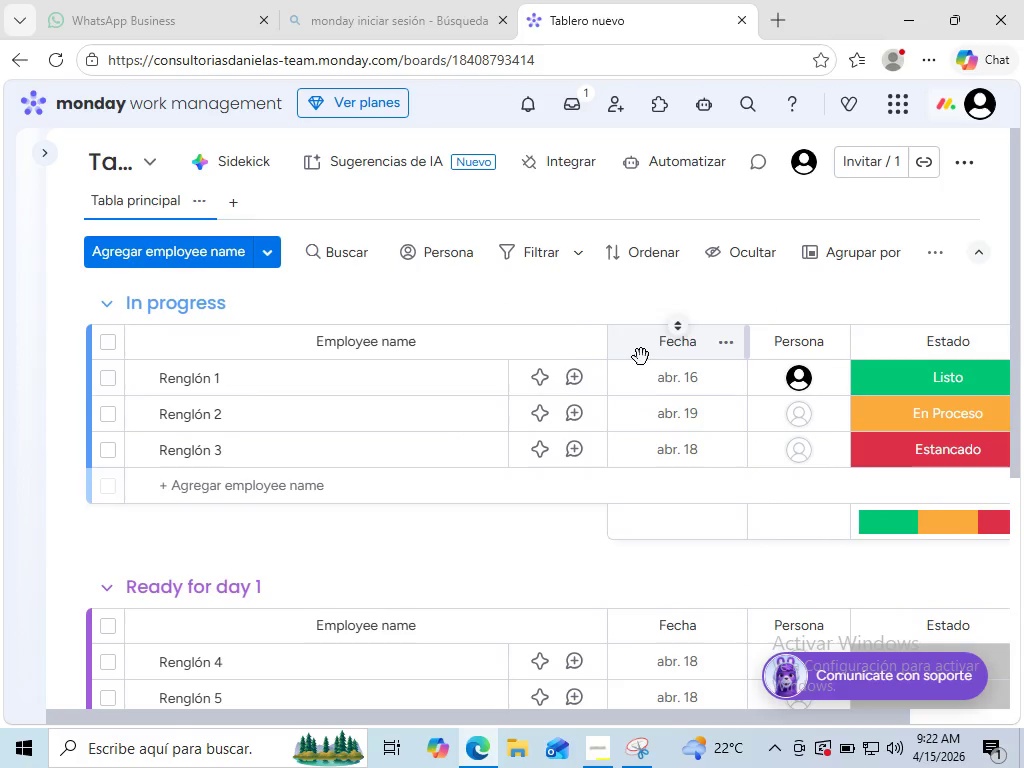 
mouse_move([661, 360])
 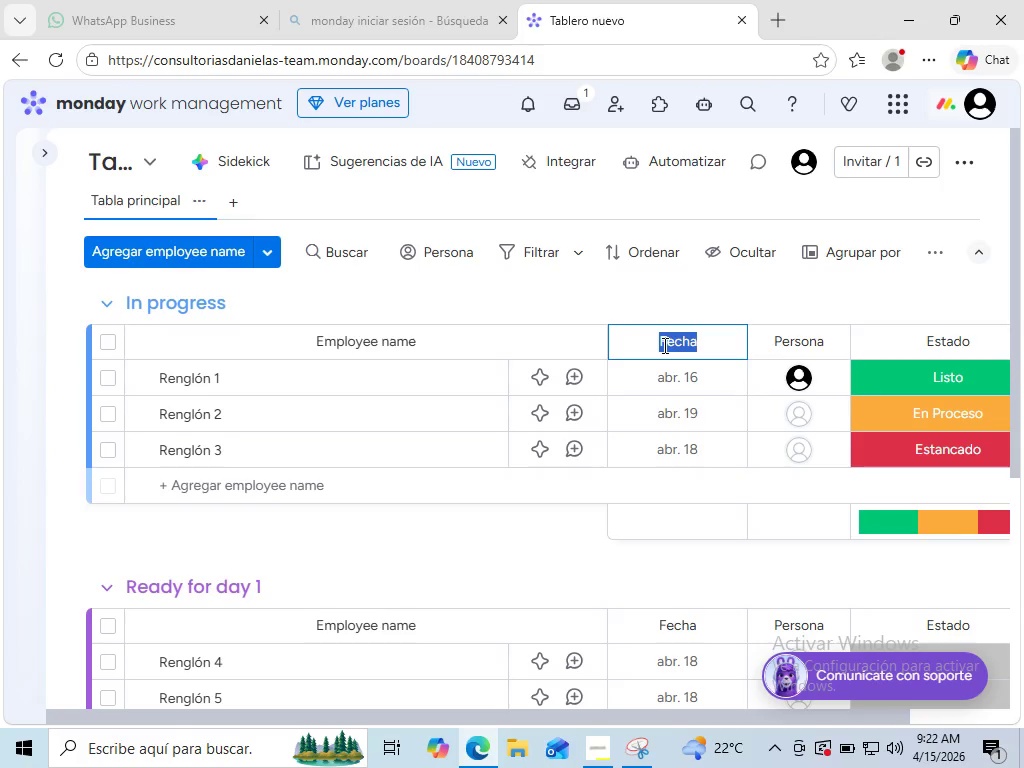 
double_click([663, 345])
 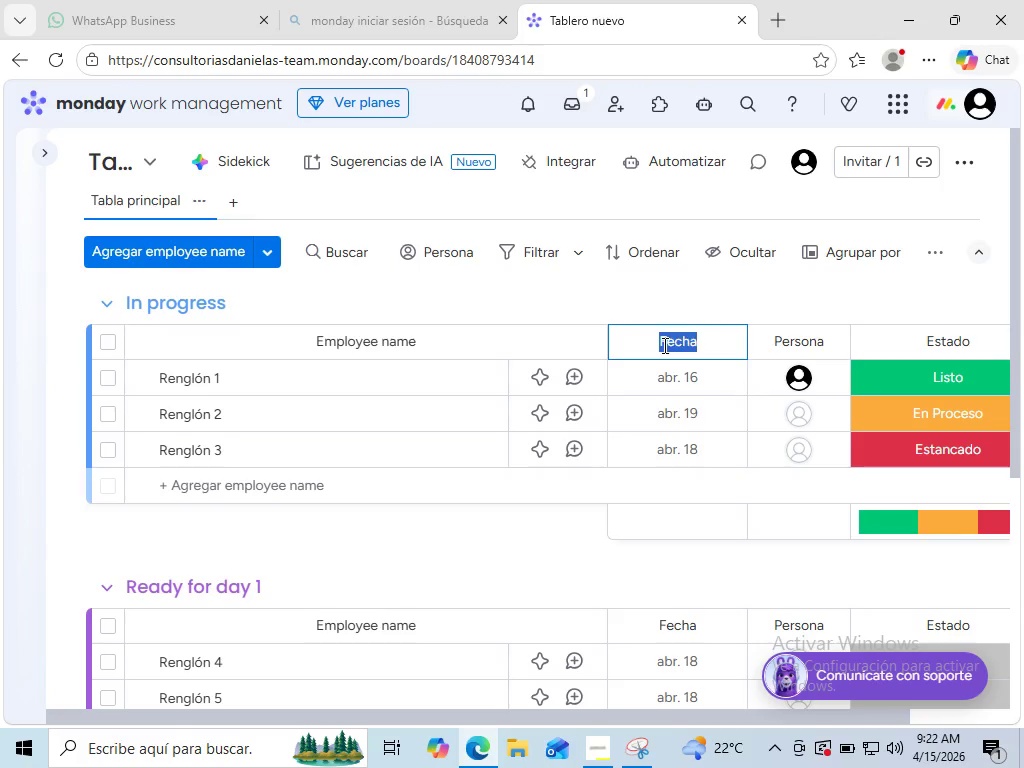 
triple_click([663, 345])
 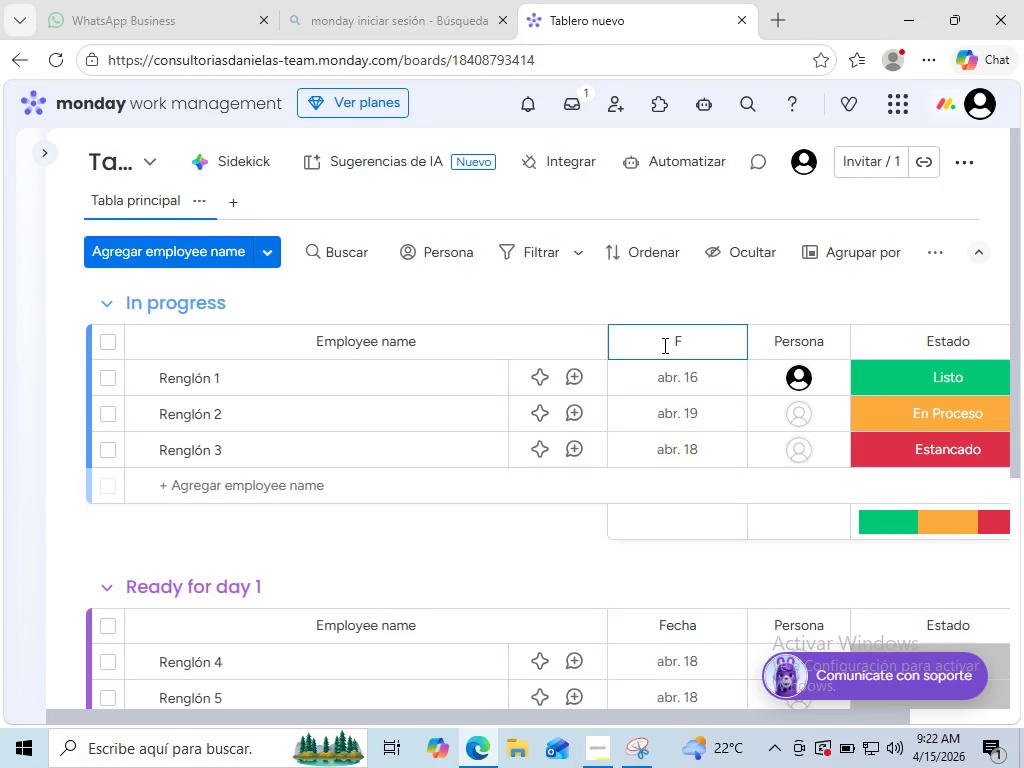 
type(F)
key(Backspace)
type(Hide)
 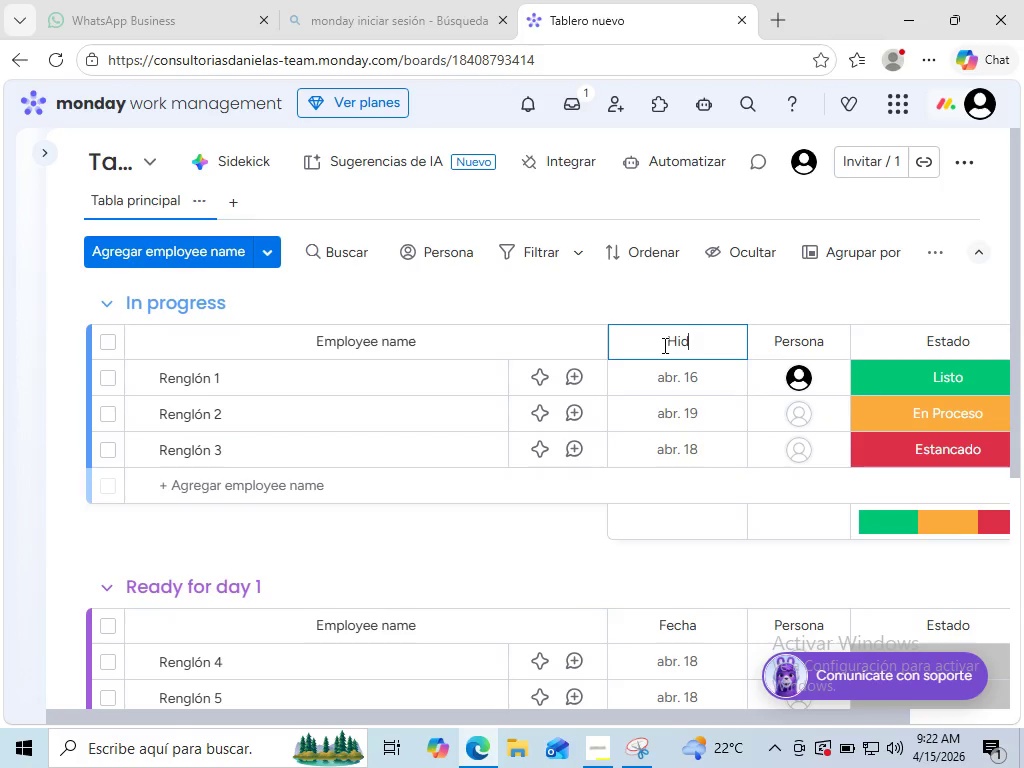 
key(Backspace)
key(Backspace)
type(re dat)
 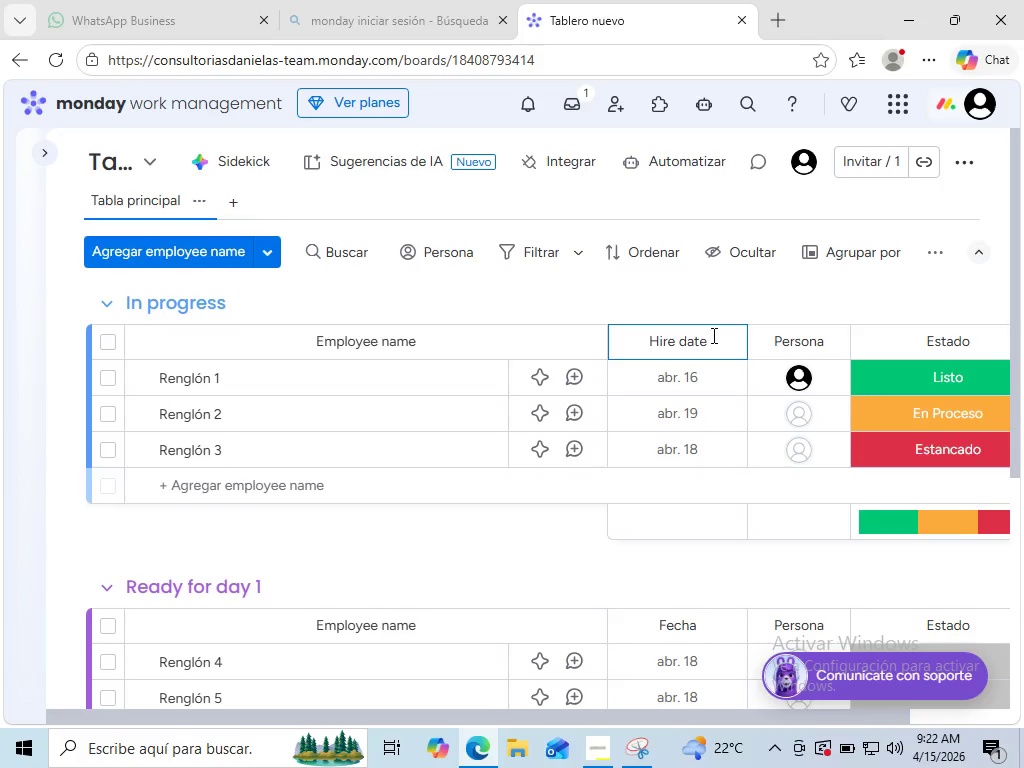 
key(E)
 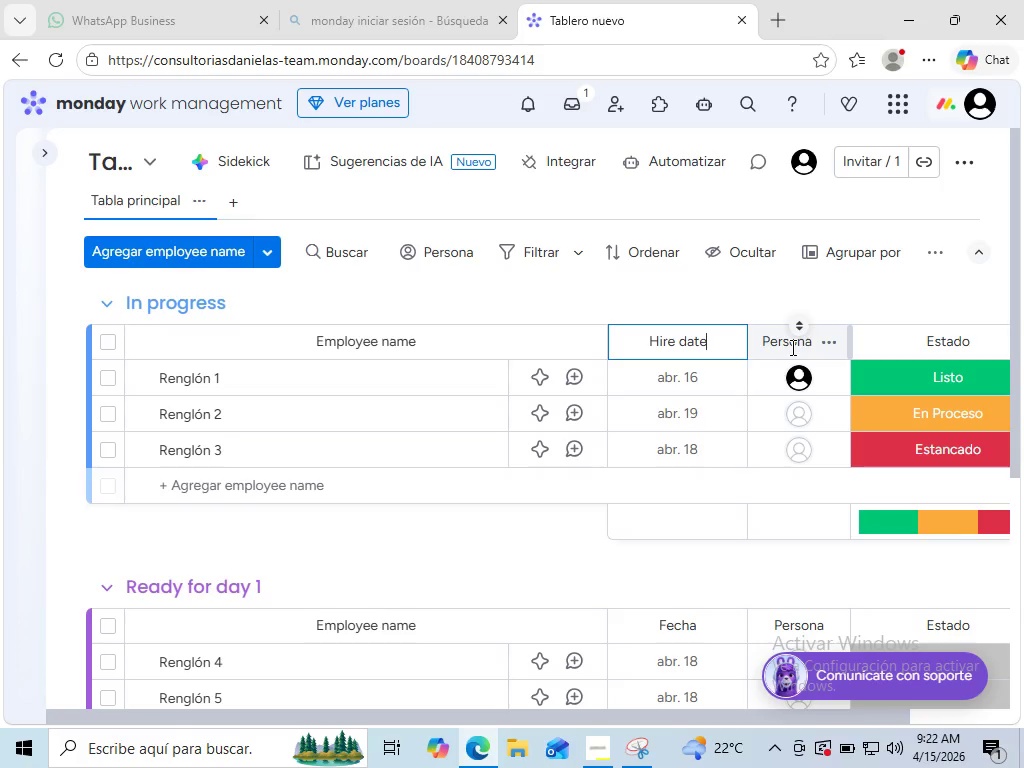 
mouse_move([797, 363])
 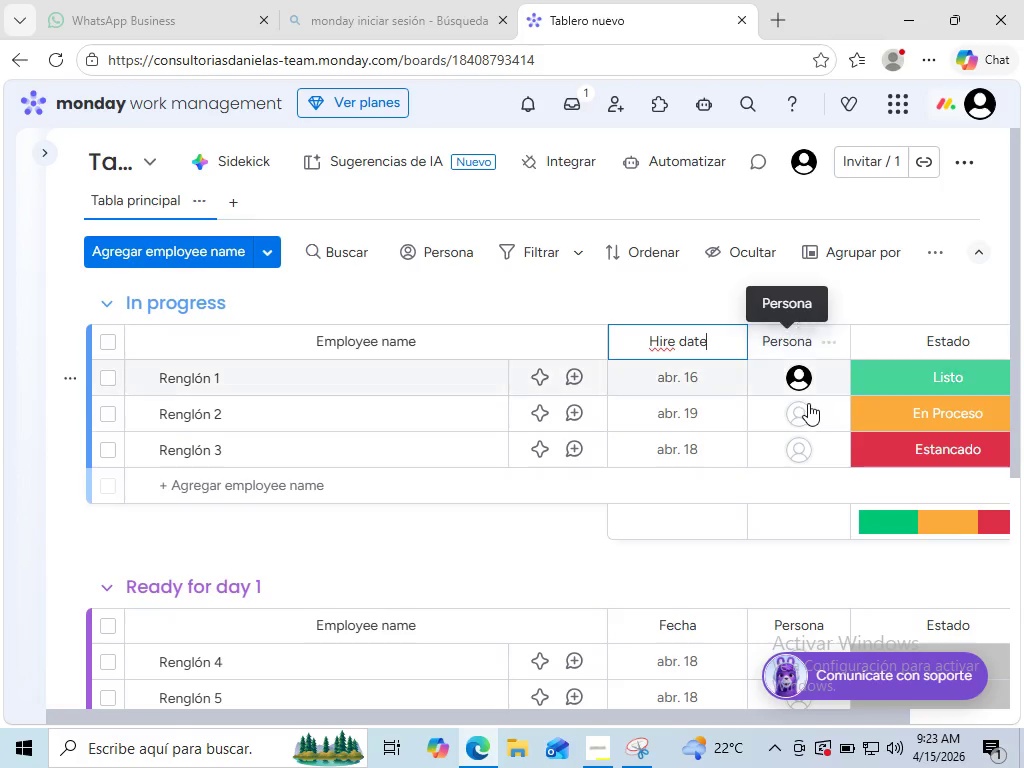 
mouse_move([787, 366])
 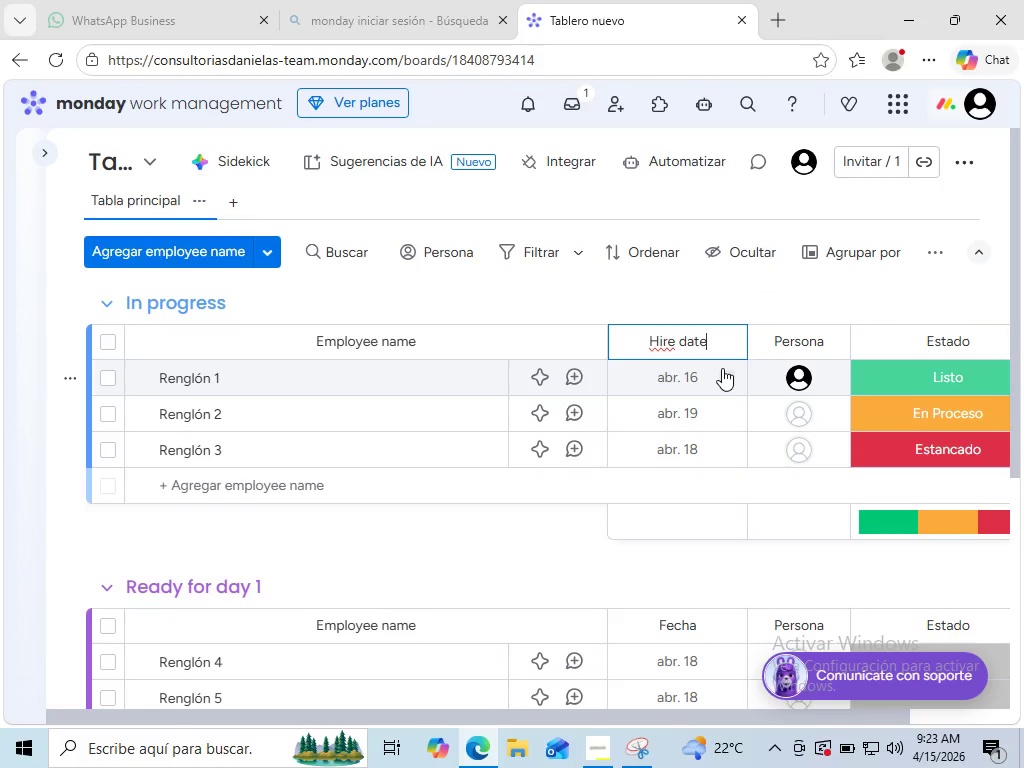 
mouse_move([785, 333])
 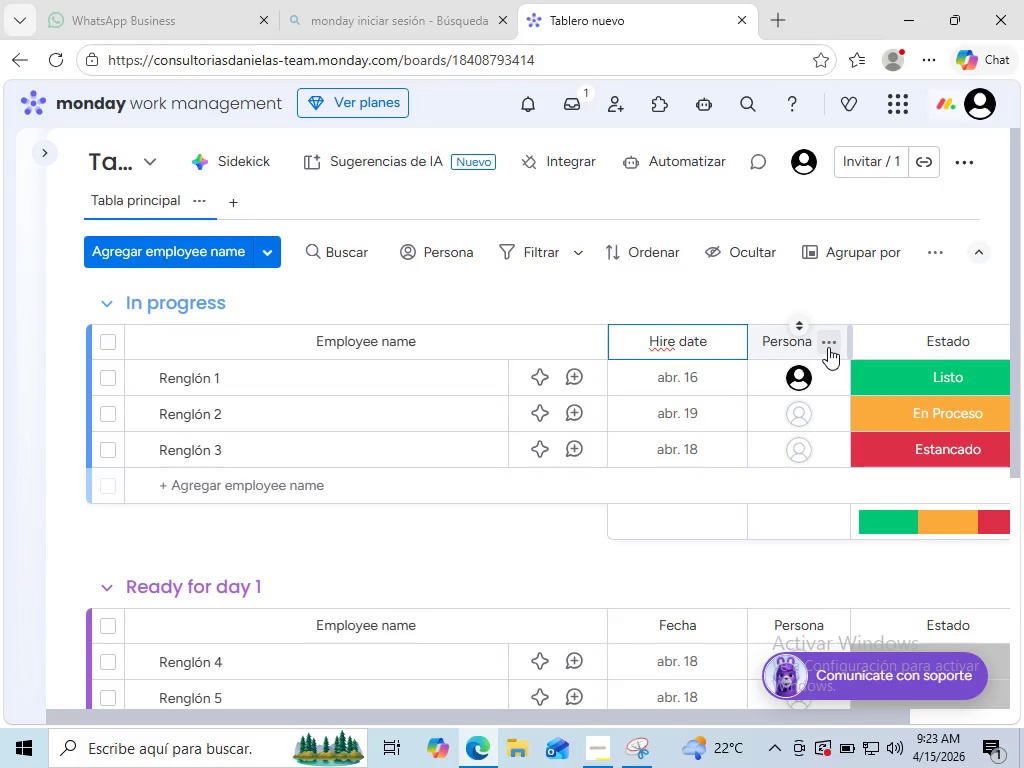 
left_click([828, 347])
 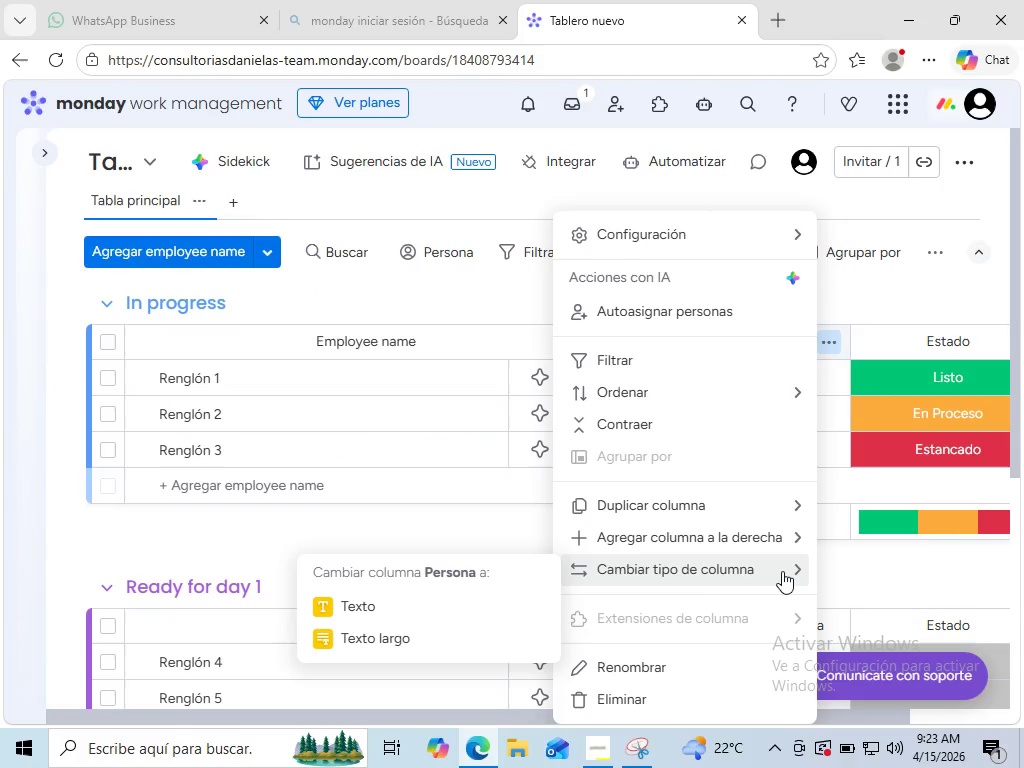 
wait(21.75)
 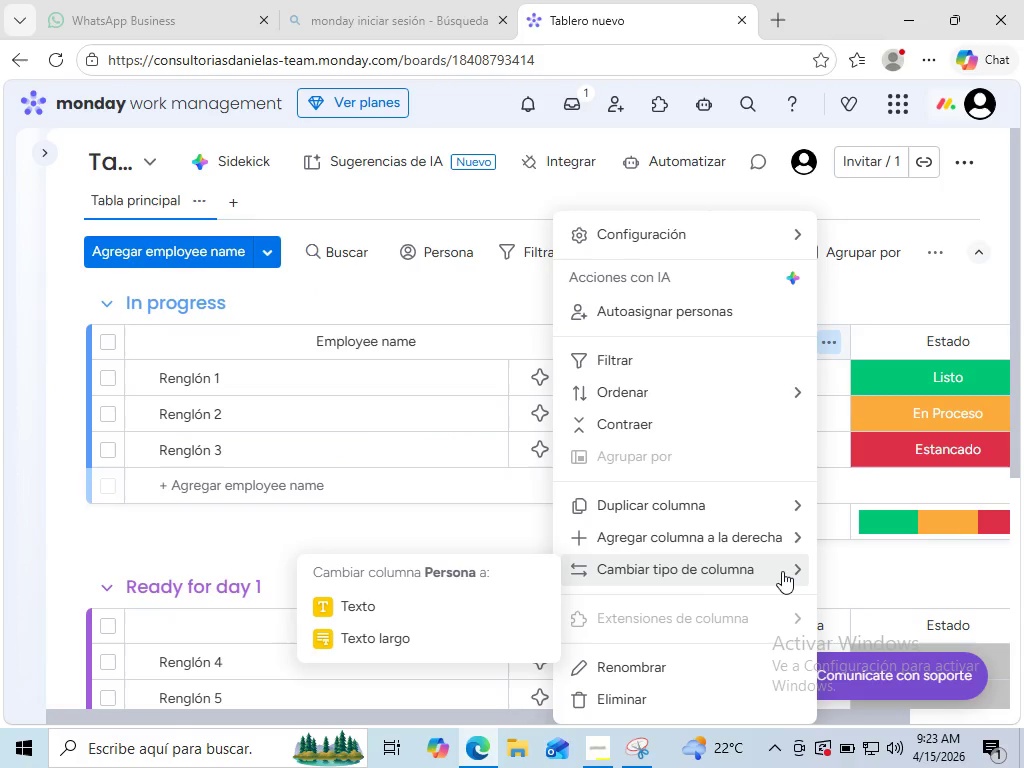 
left_click([615, 706])
 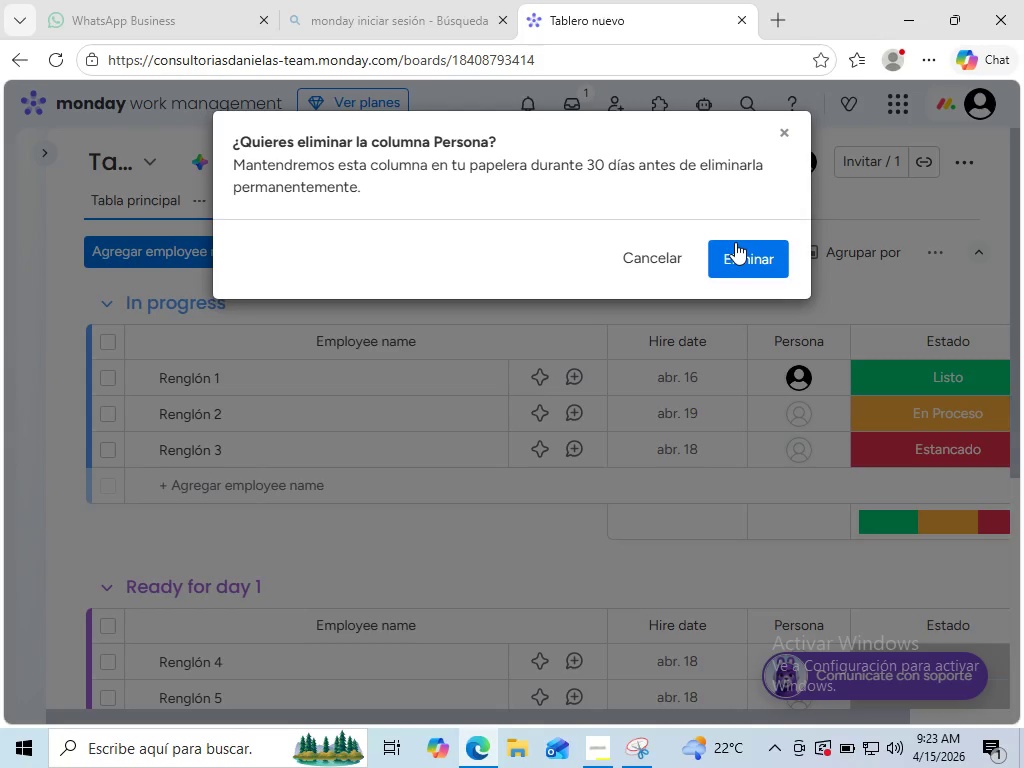 
left_click([735, 242])
 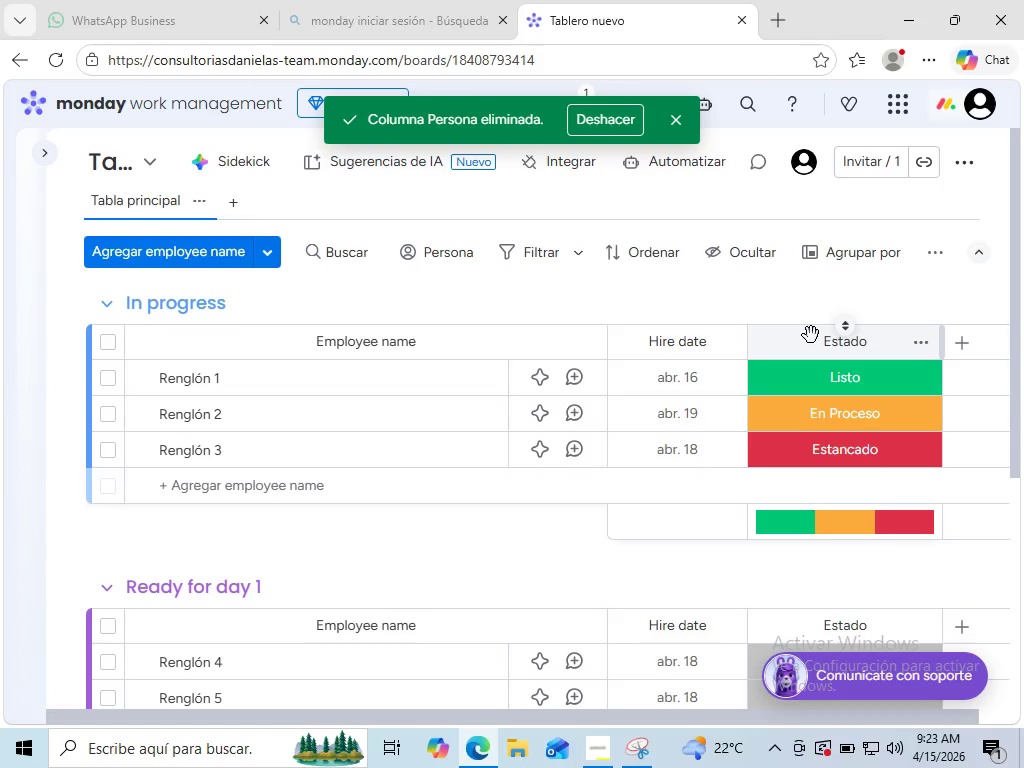 
wait(8.45)
 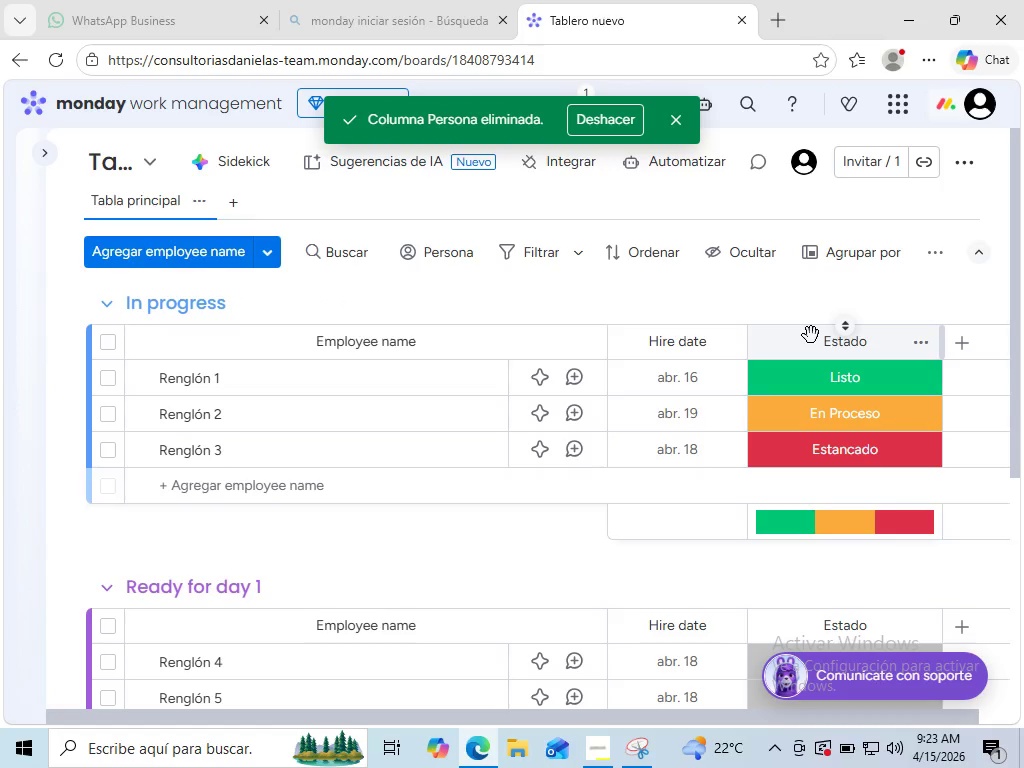 
left_click([965, 338])
 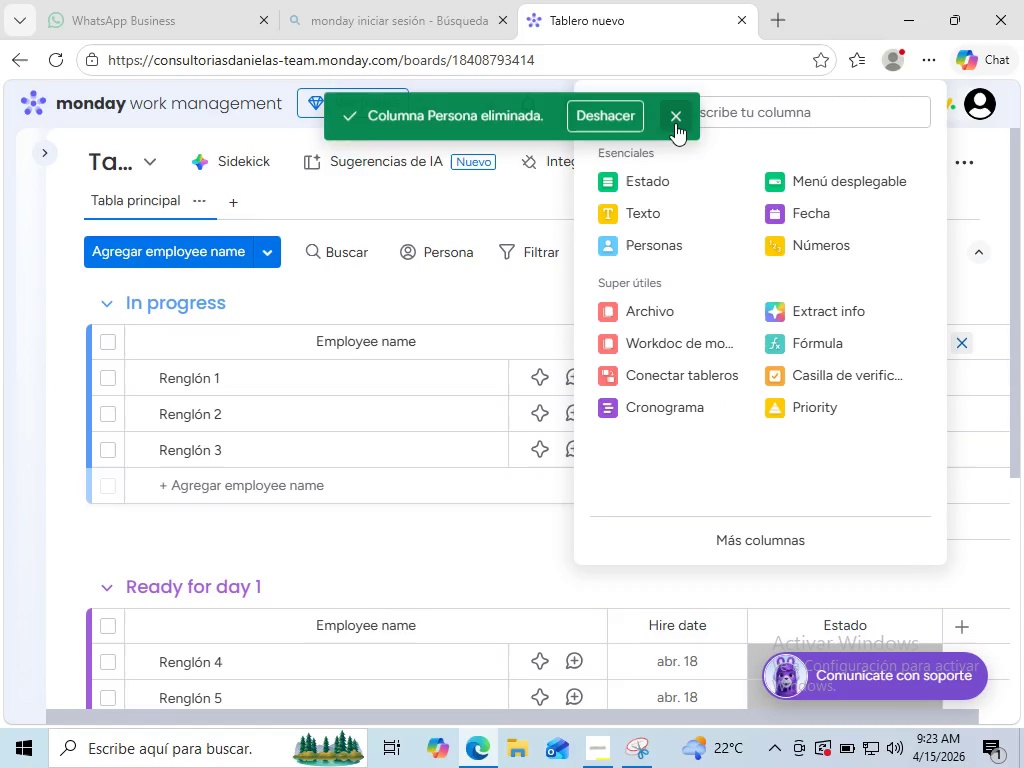 
left_click([675, 123])
 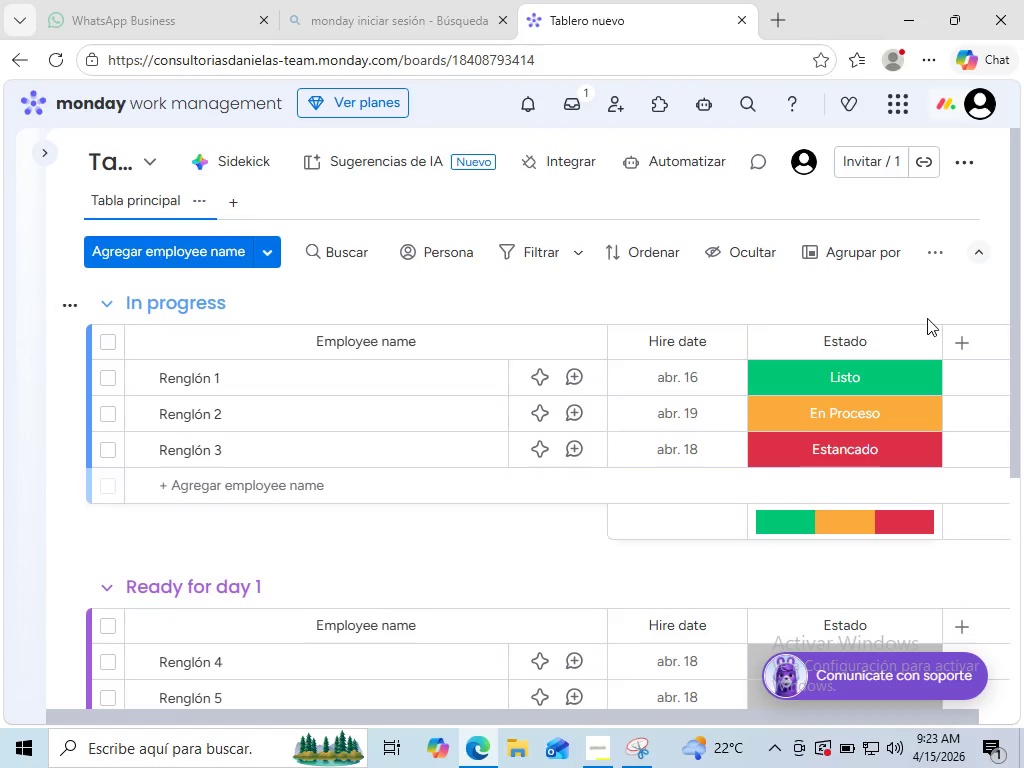 
mouse_move([910, 312])
 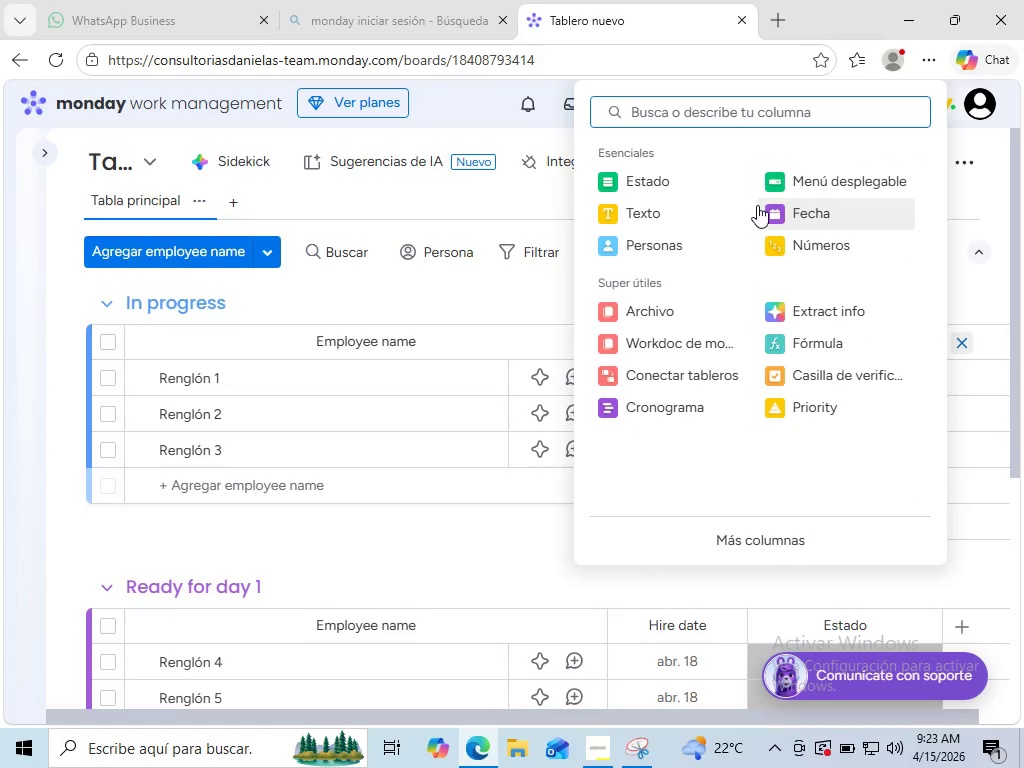 
left_click([960, 342])
 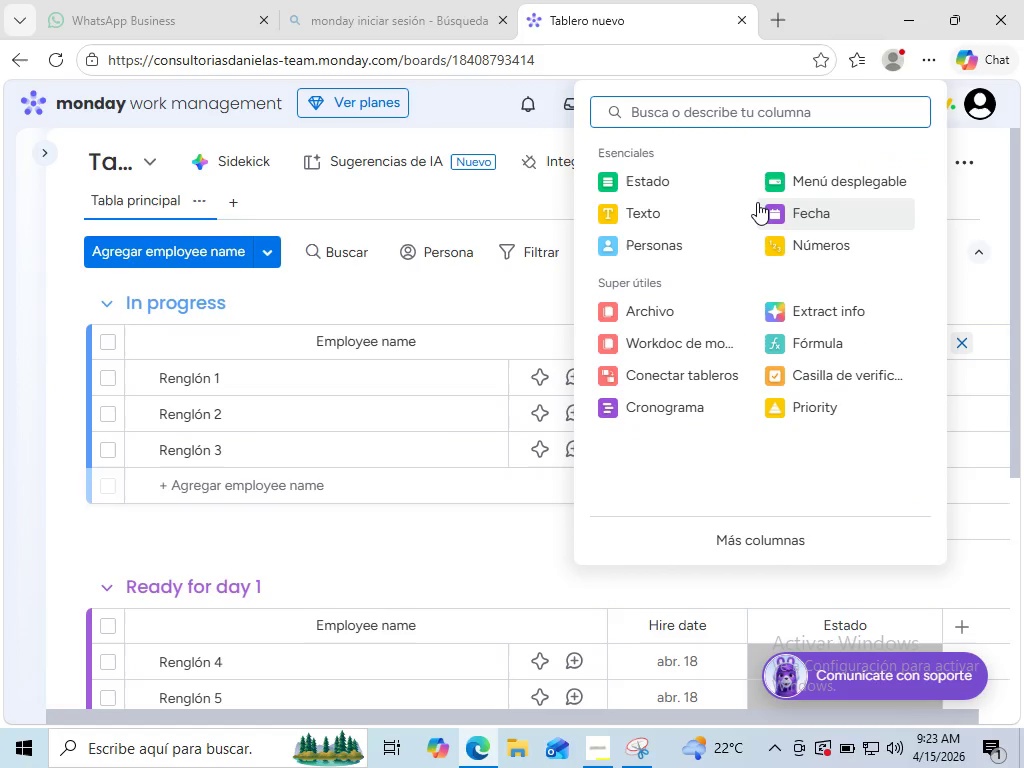 
key(CapsLock)
 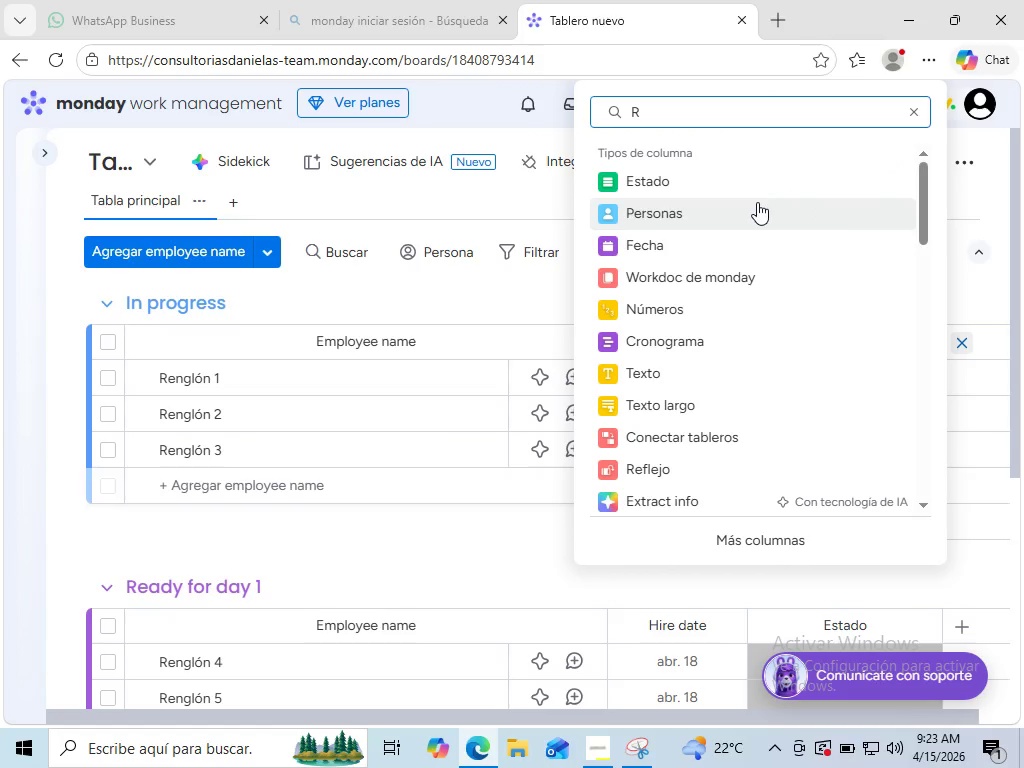 
key(R)
 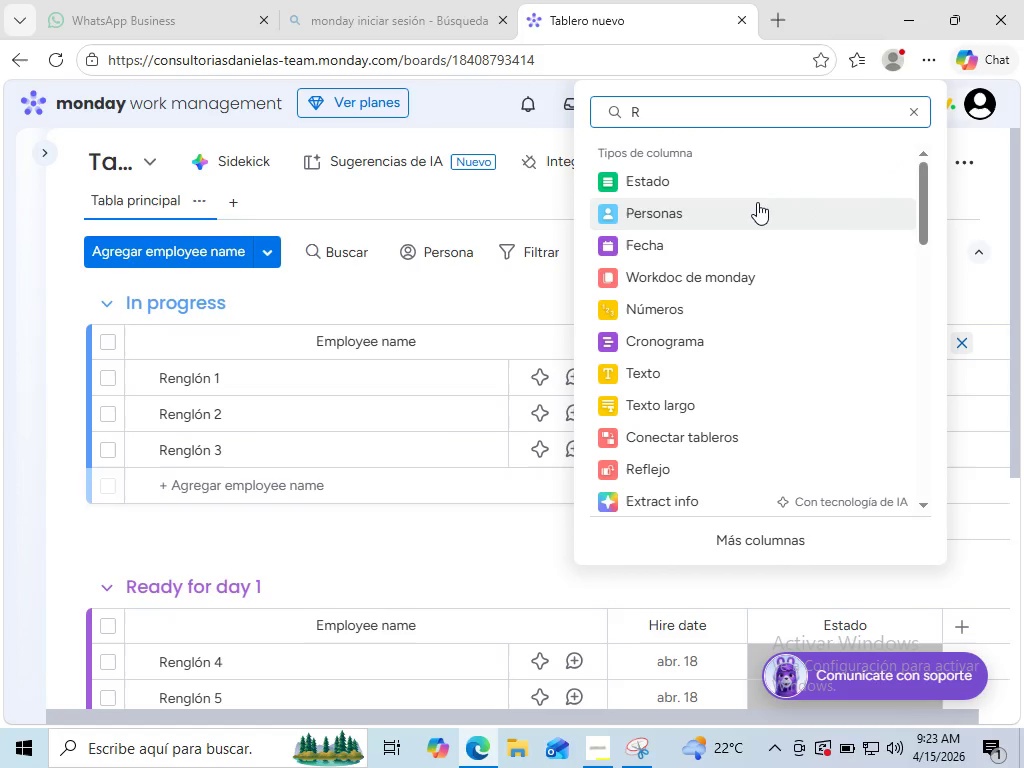 
key(CapsLock)
 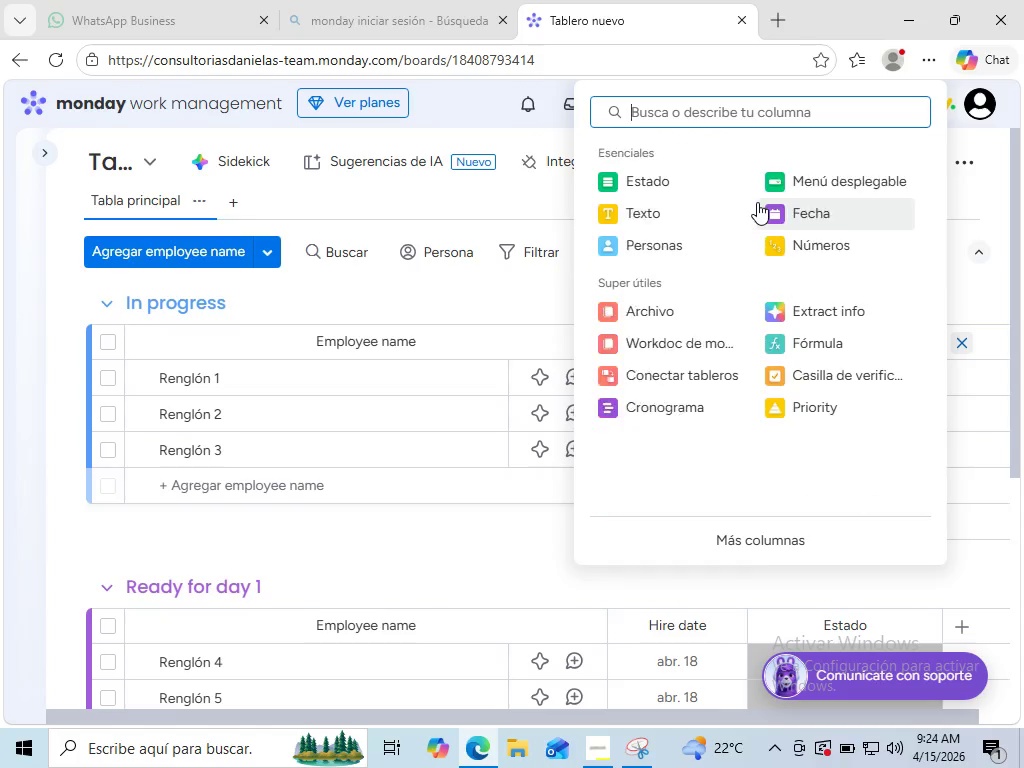 
key(Backspace)
 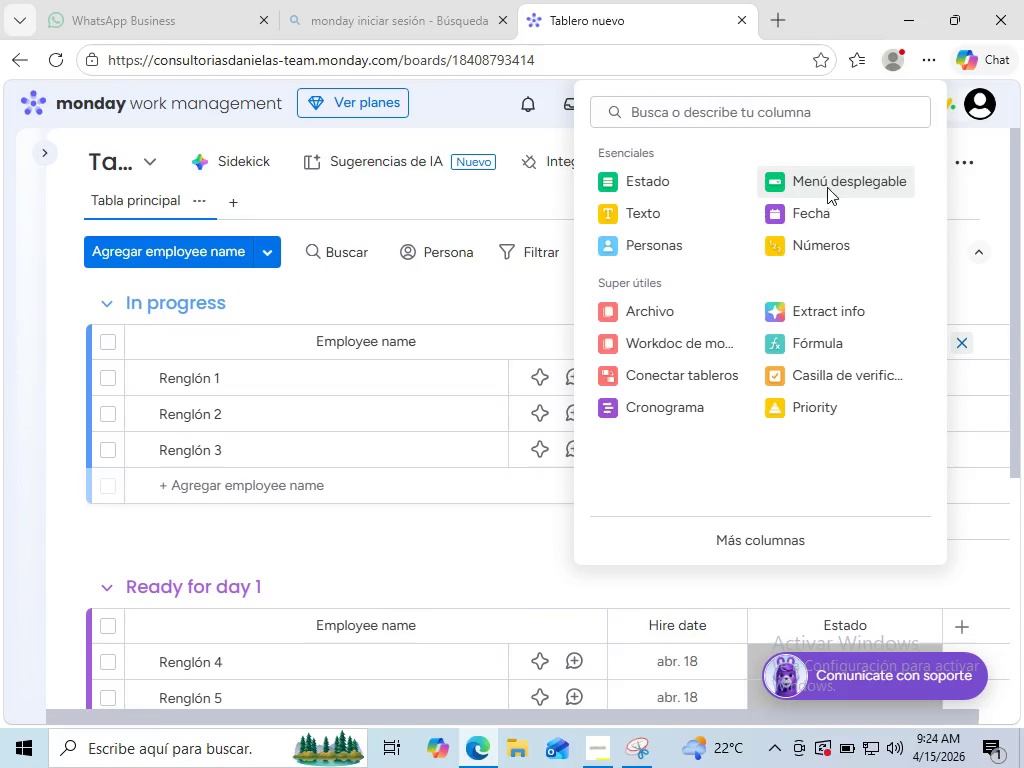 
left_click([827, 187])
 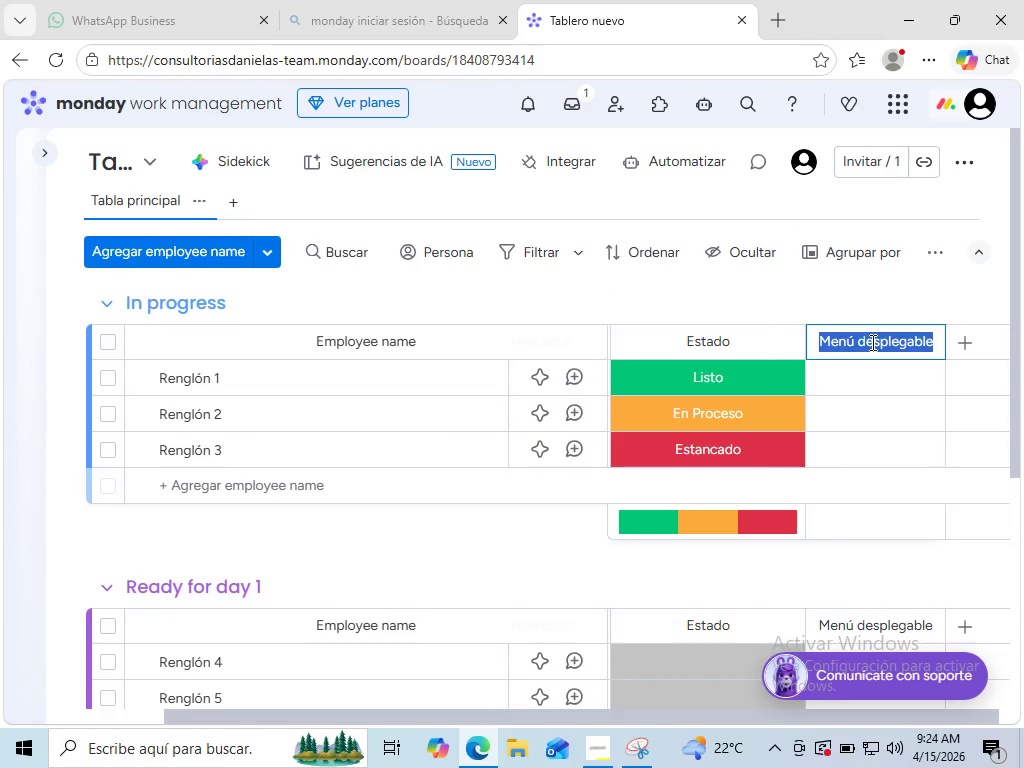 
double_click([871, 342])
 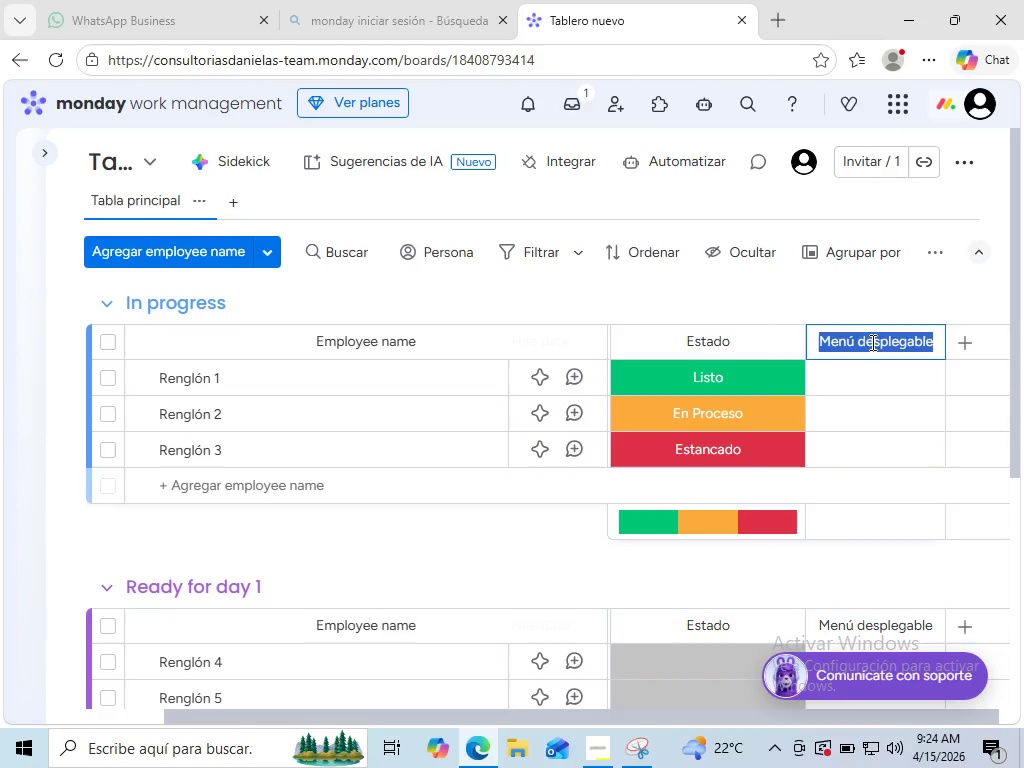 
triple_click([871, 342])
 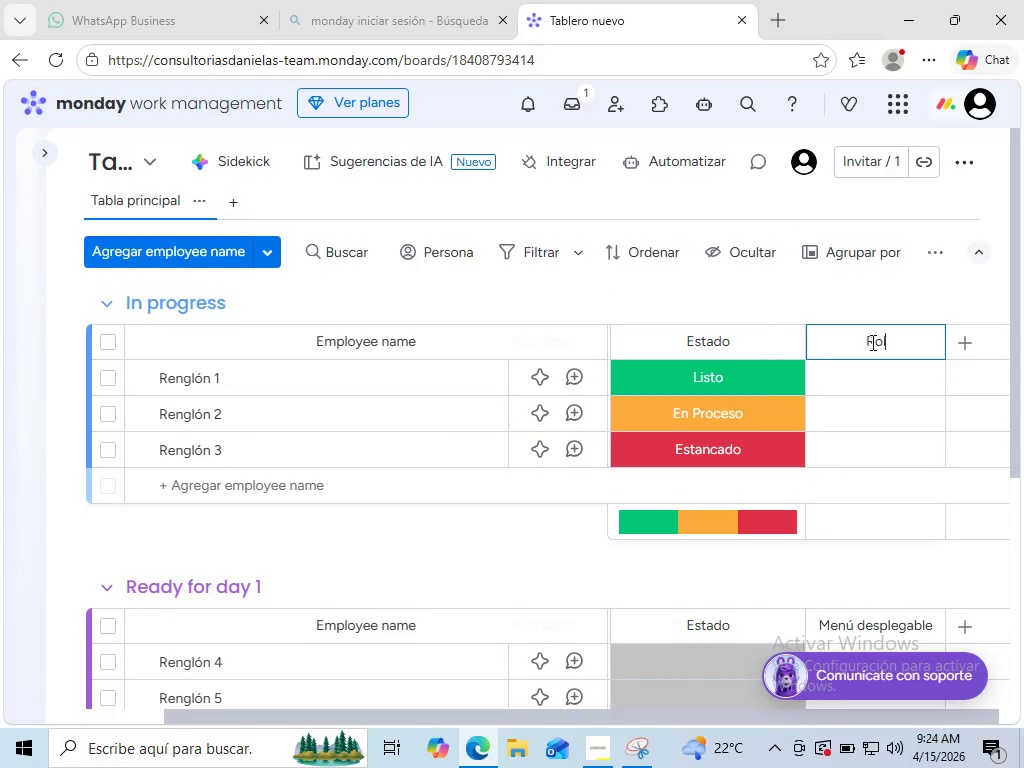 
type(Rol Typ)
 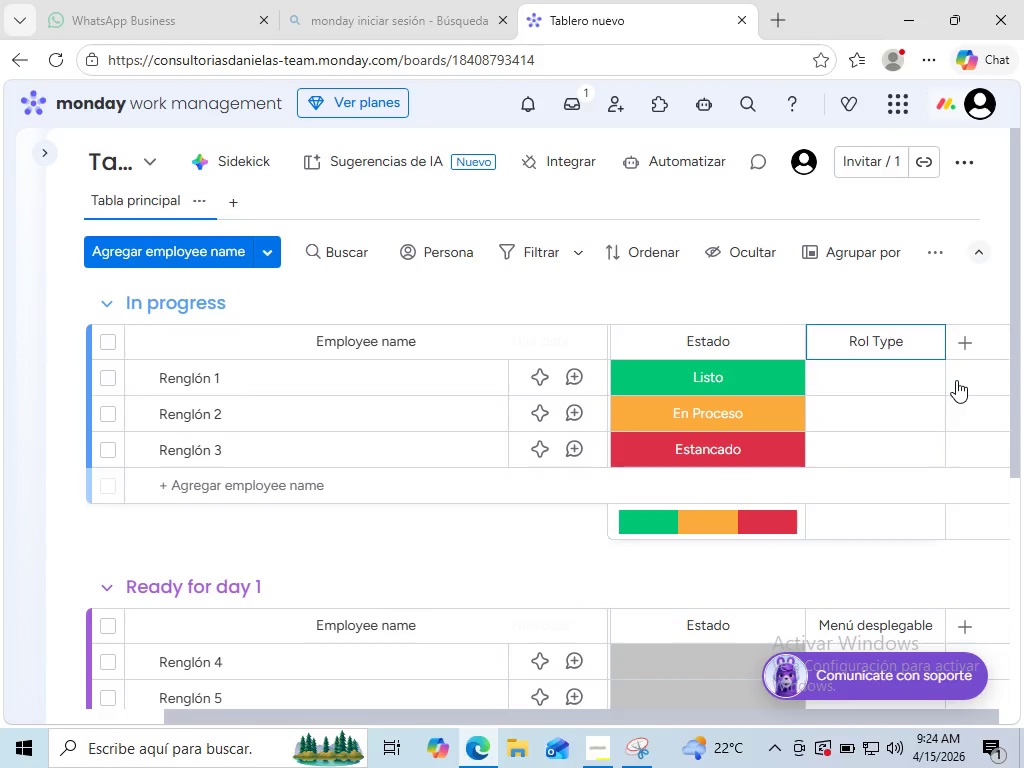 
key(E)
 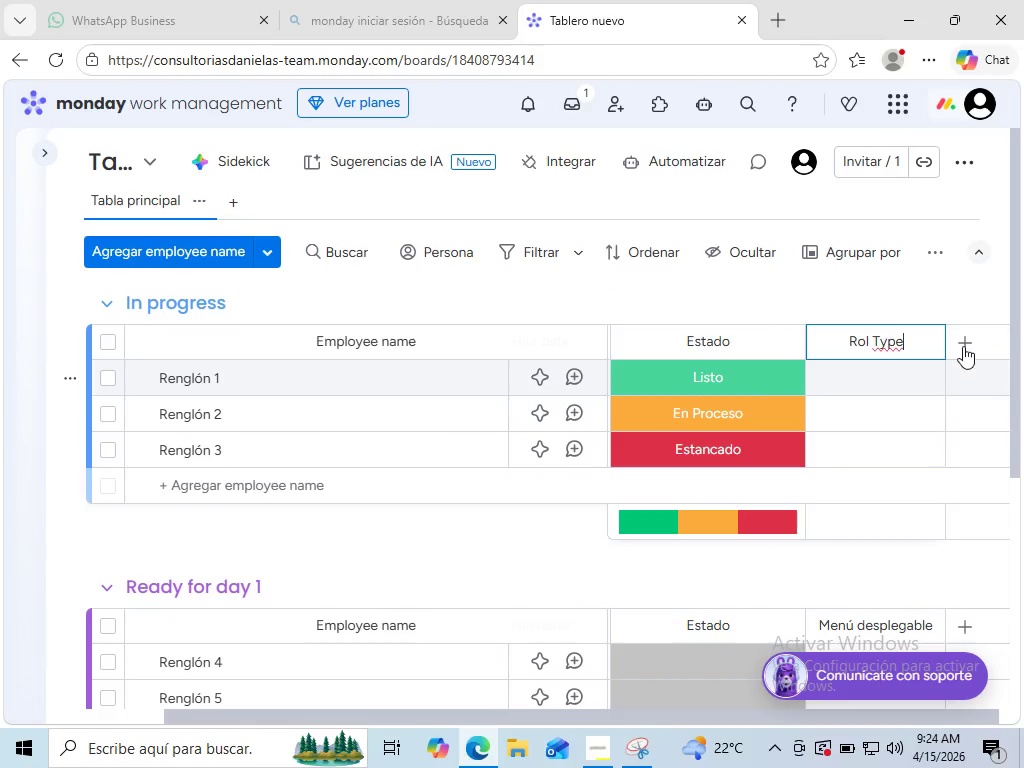 
mouse_move([942, 338])
 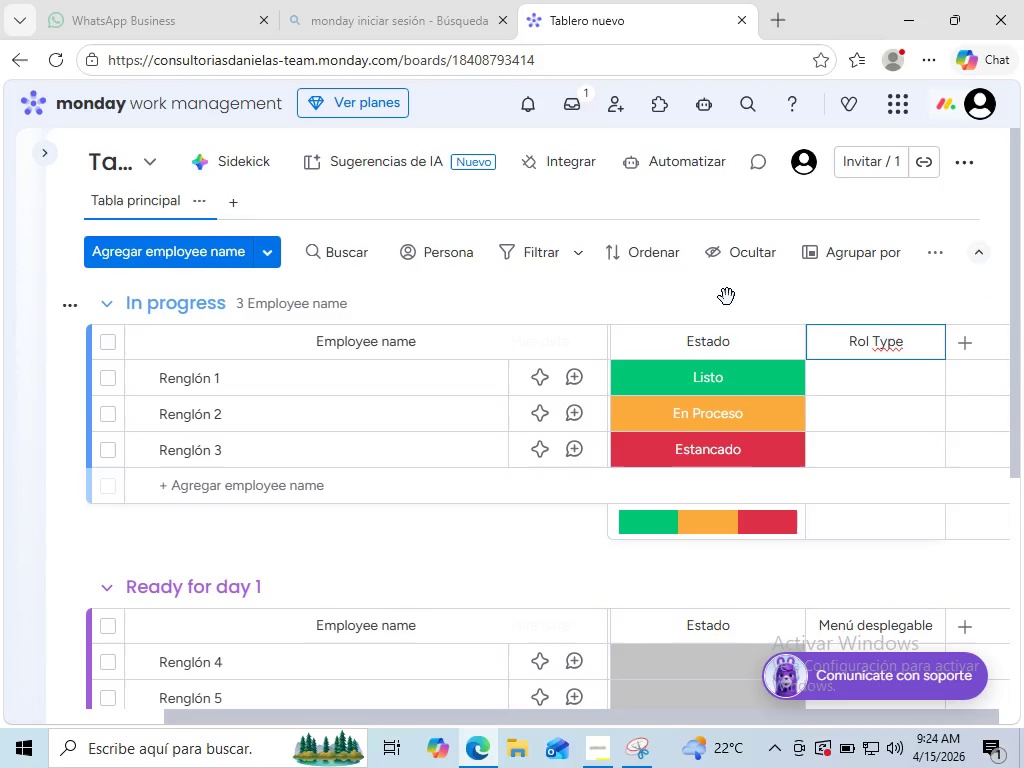 
left_click([727, 297])
 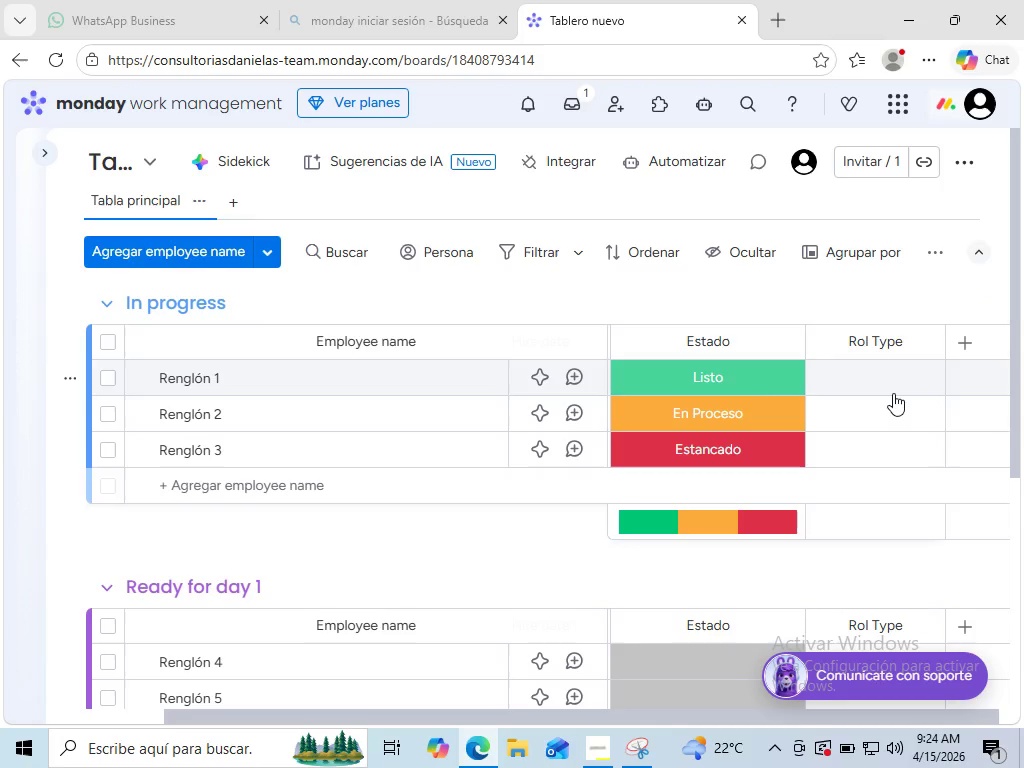 
mouse_move([860, 326])
 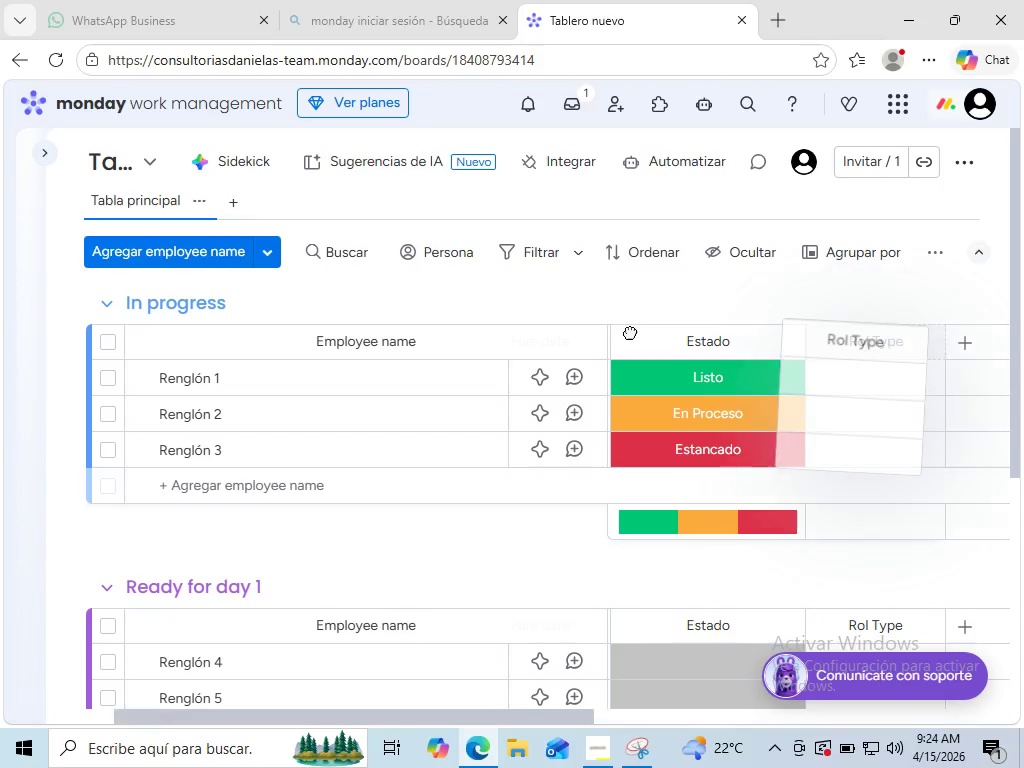 
left_click_drag(start_coordinate=[876, 326], to_coordinate=[758, 342])
 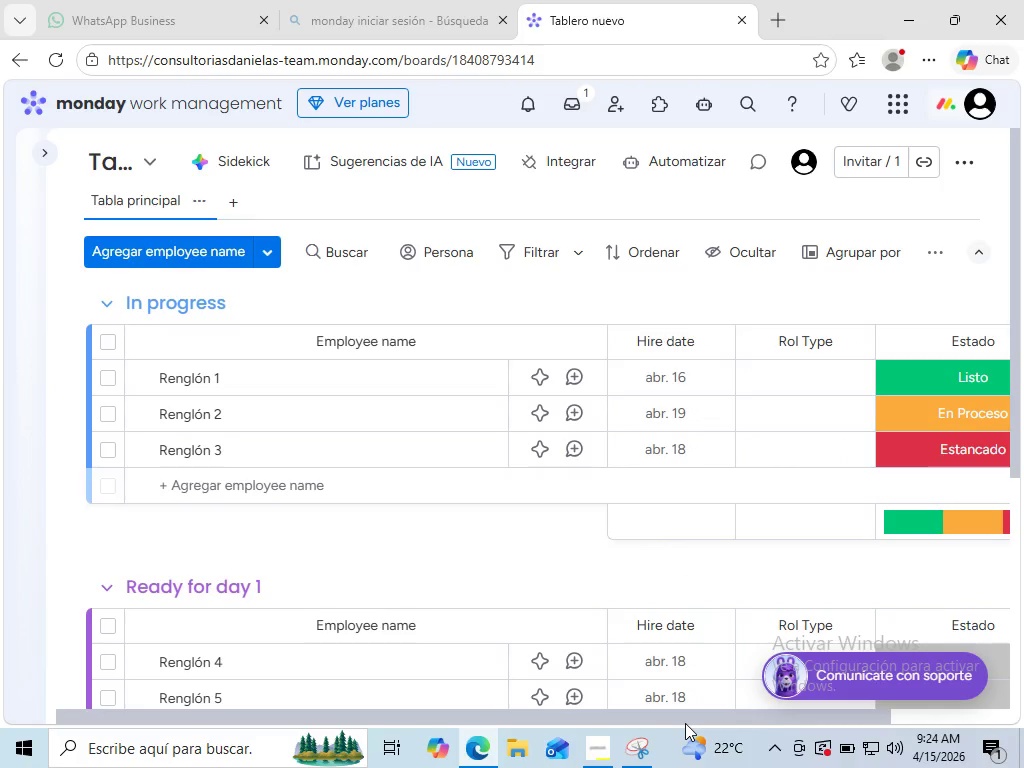 
left_click_drag(start_coordinate=[623, 717], to_coordinate=[881, 696])
 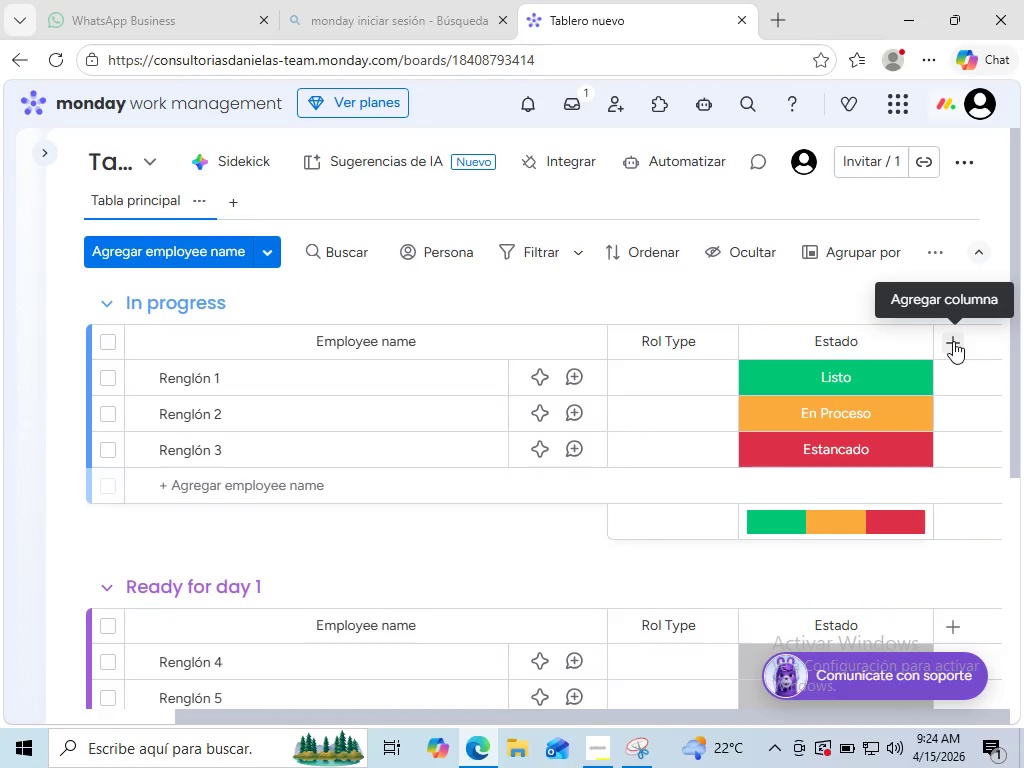 
left_click([953, 341])
 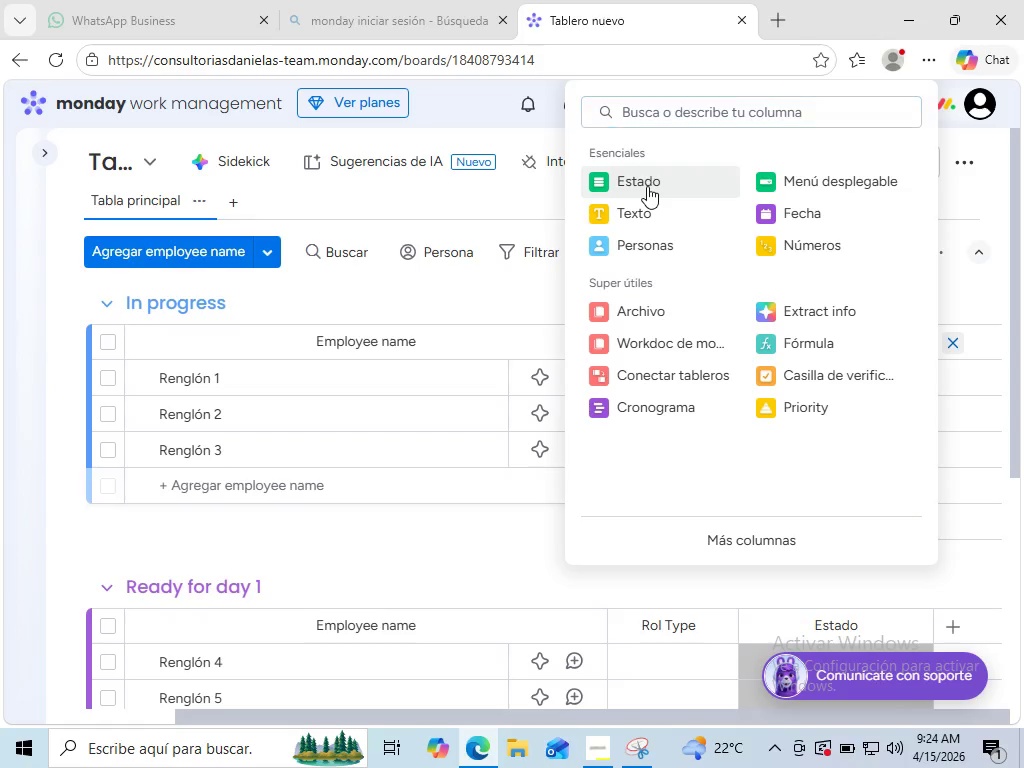 
left_click([647, 186])
 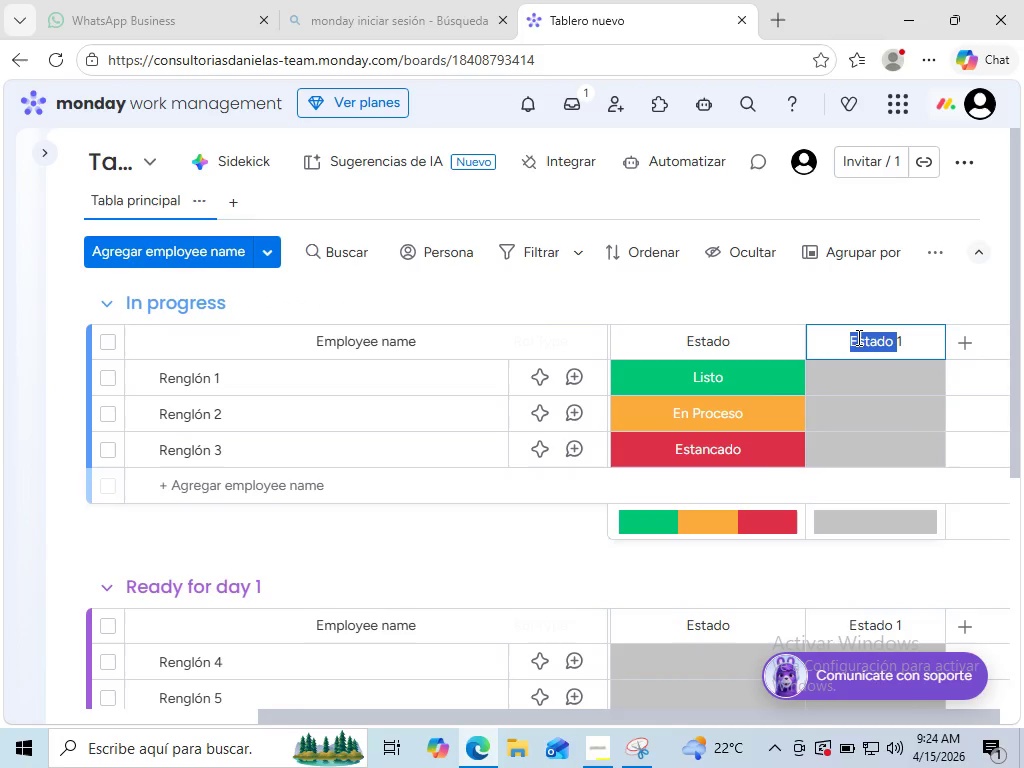 
double_click([857, 337])
 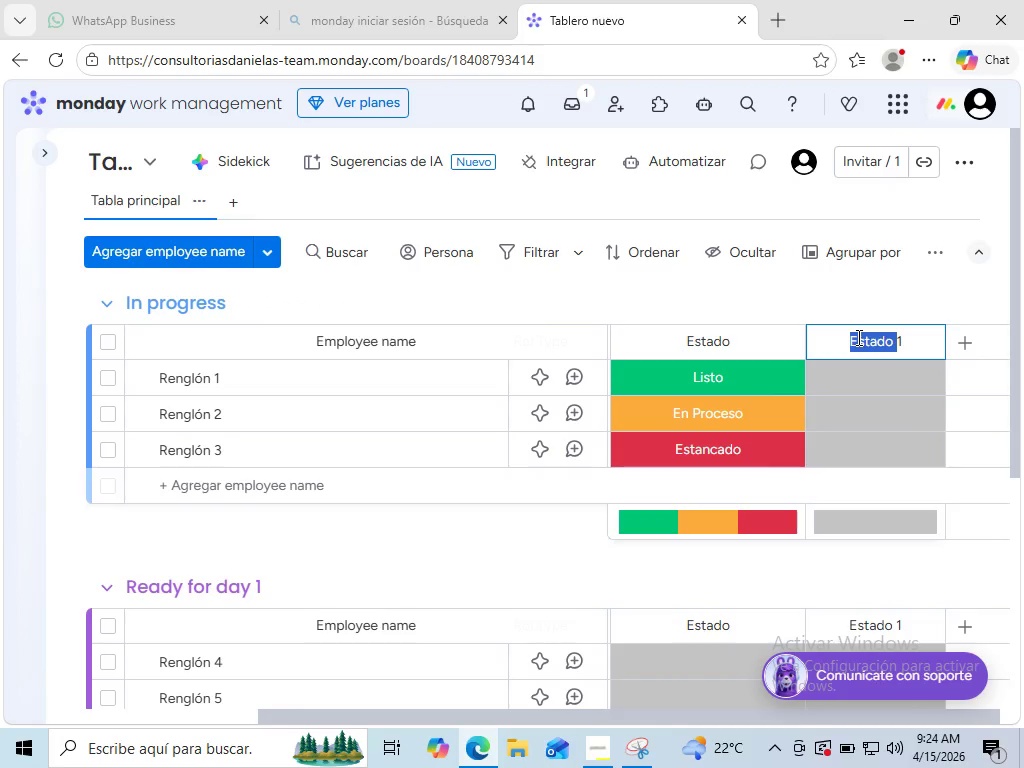 
wait(9.73)
 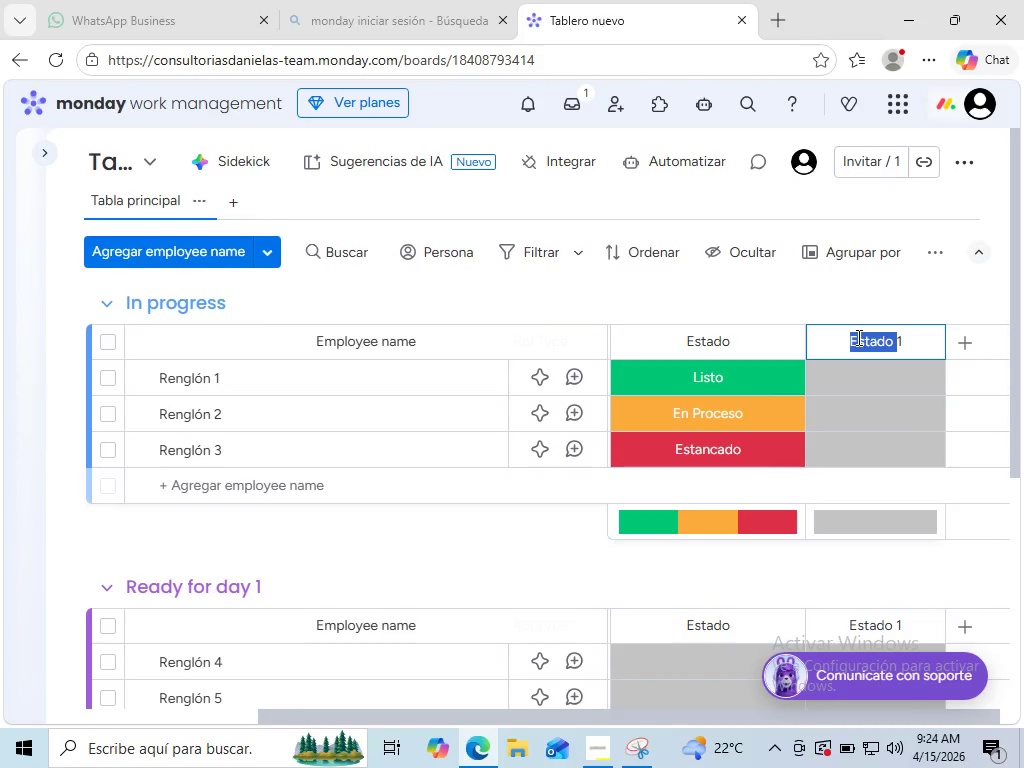 
type(Document Stay)
key(Backspace)
type(tus)
 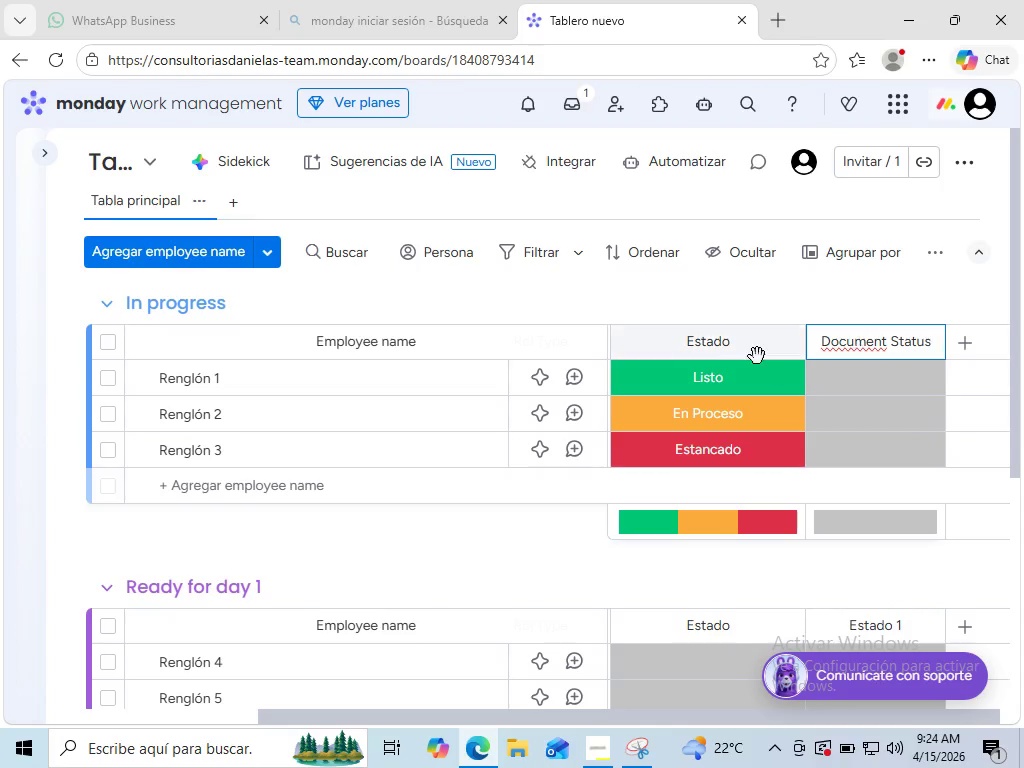 
key(Delete)
 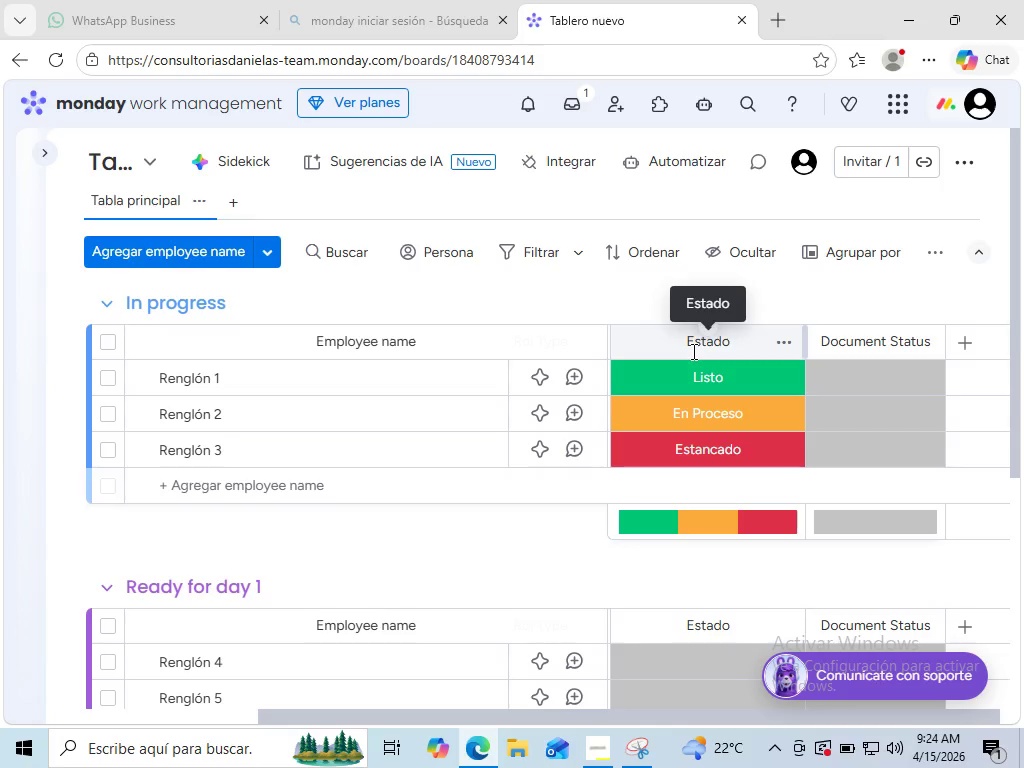 
double_click([692, 351])
 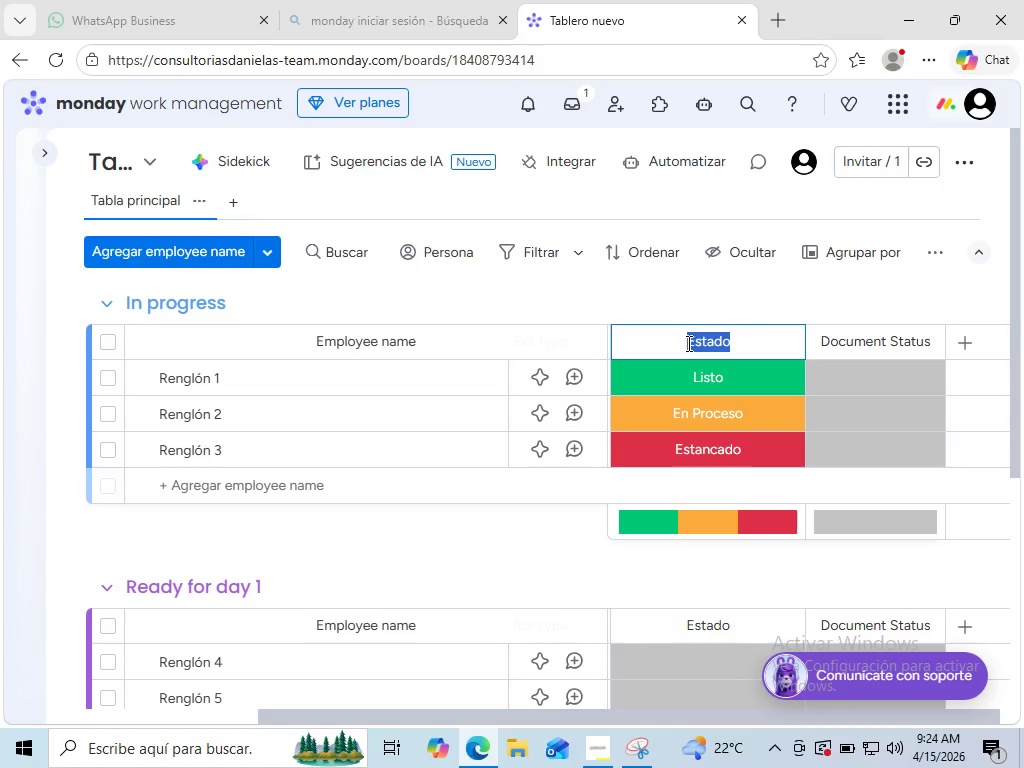 
triple_click([692, 351])
 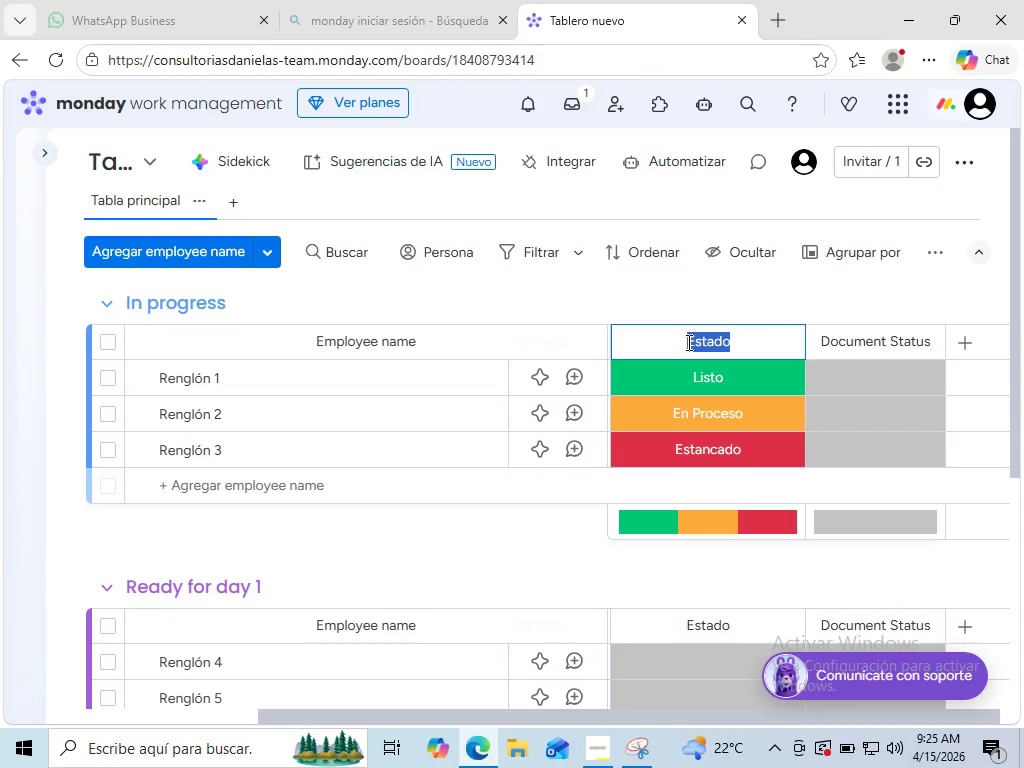 
wait(7.24)
 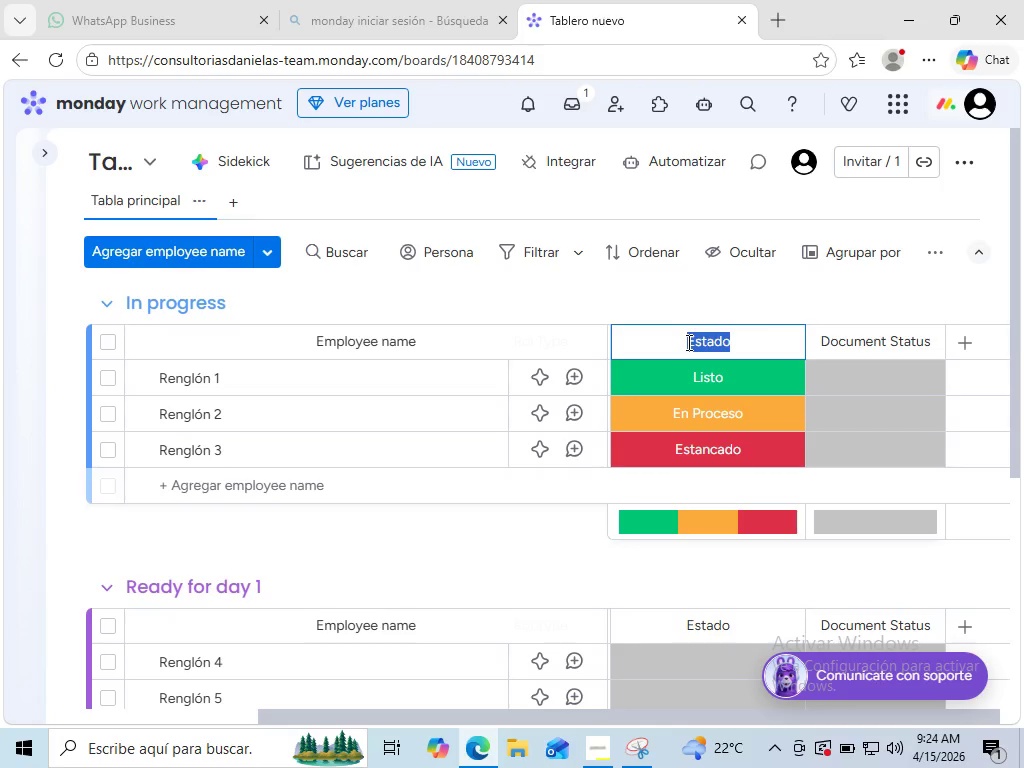 
type(Onboarding)
 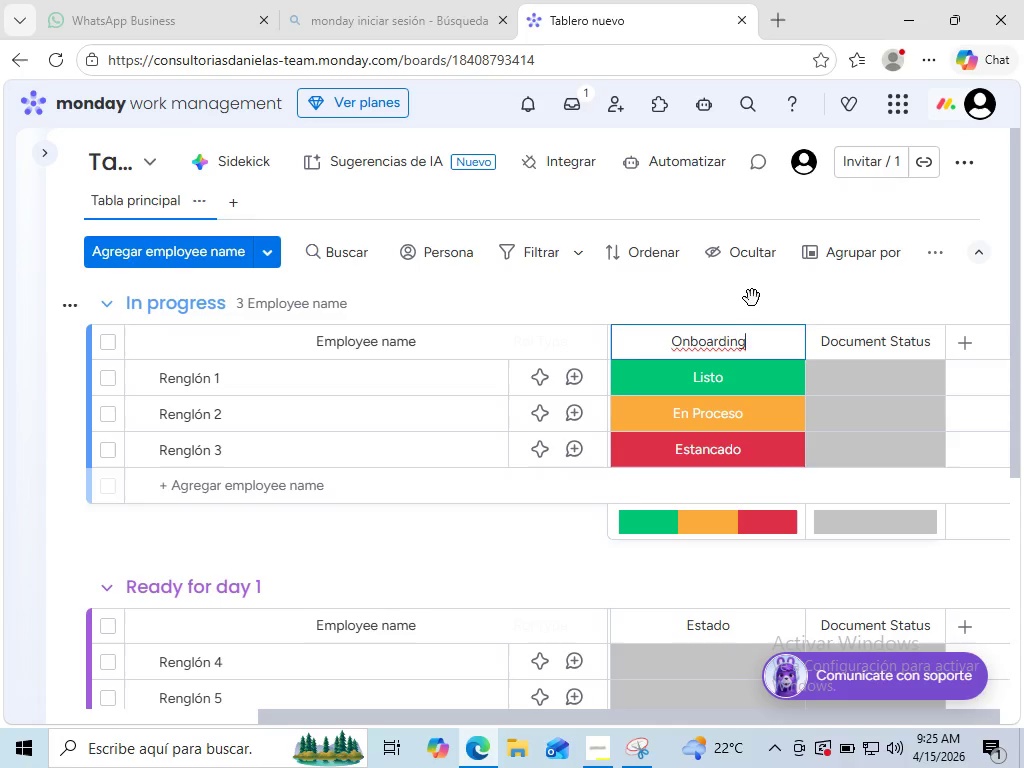 
wait(6.14)
 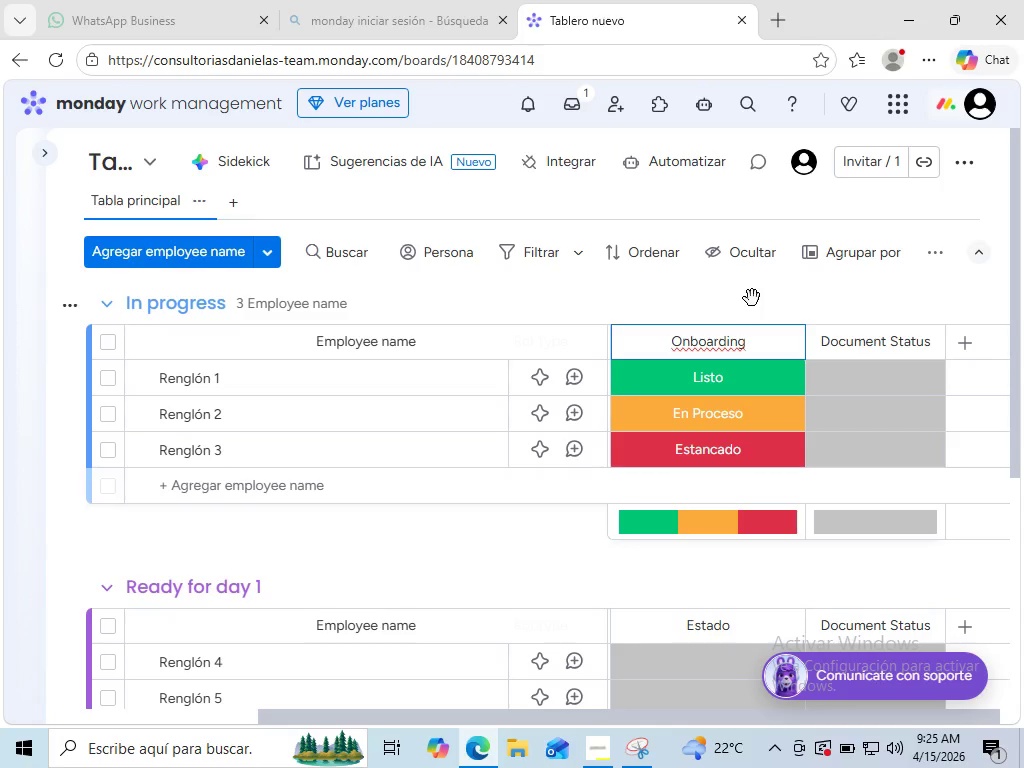 
type( phas)
 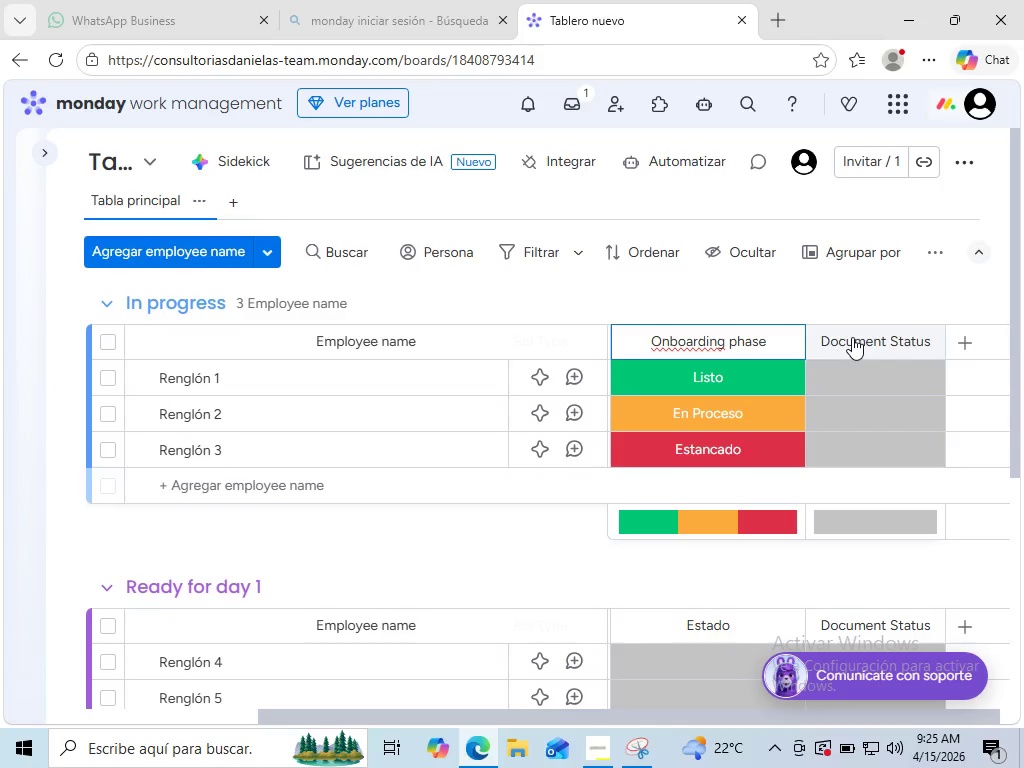 
key(E)
 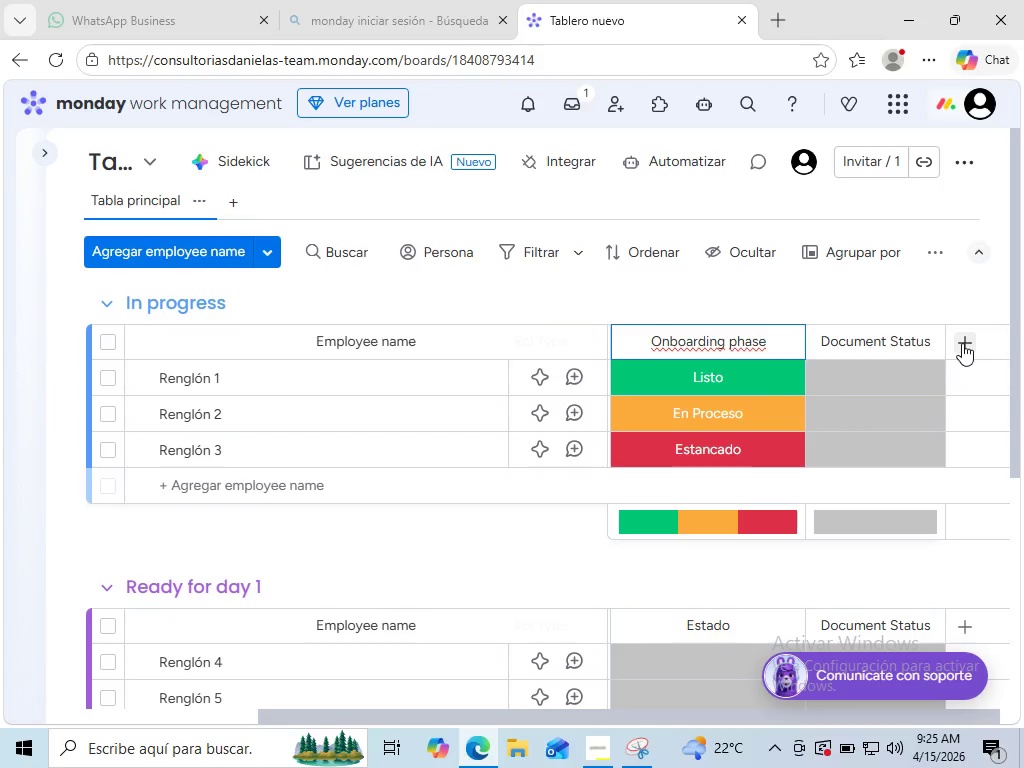 
left_click([962, 343])
 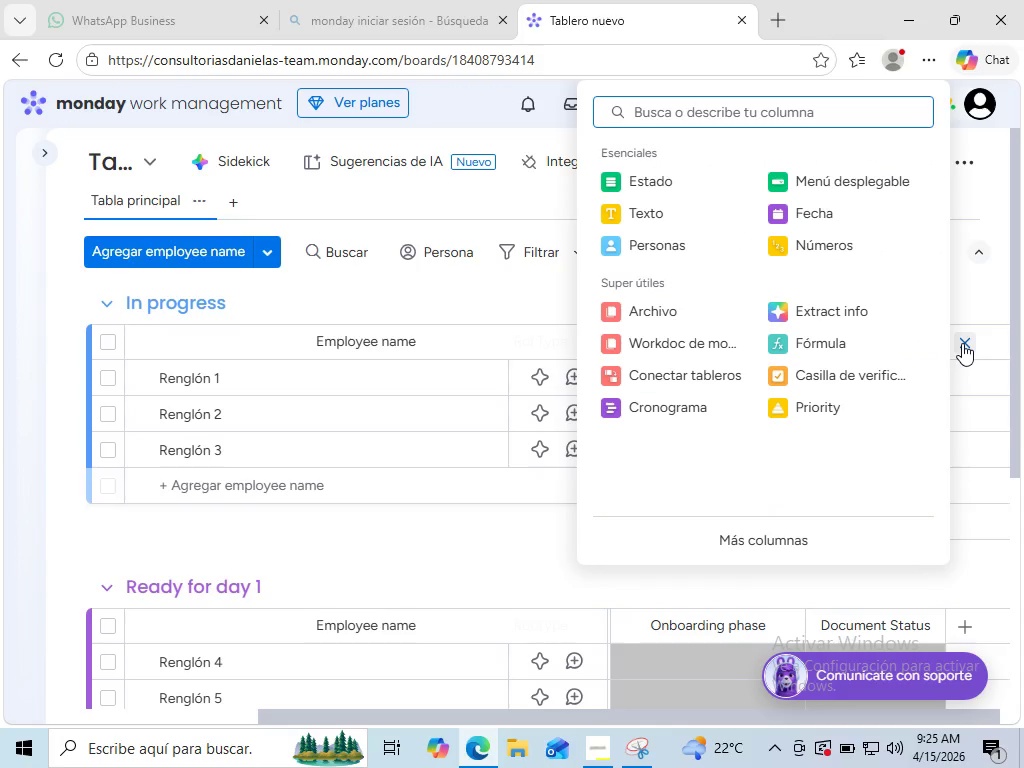 
type(ema)
key(Backspace)
key(Backspace)
key(Backspace)
key(Backspace)
type(corr)
 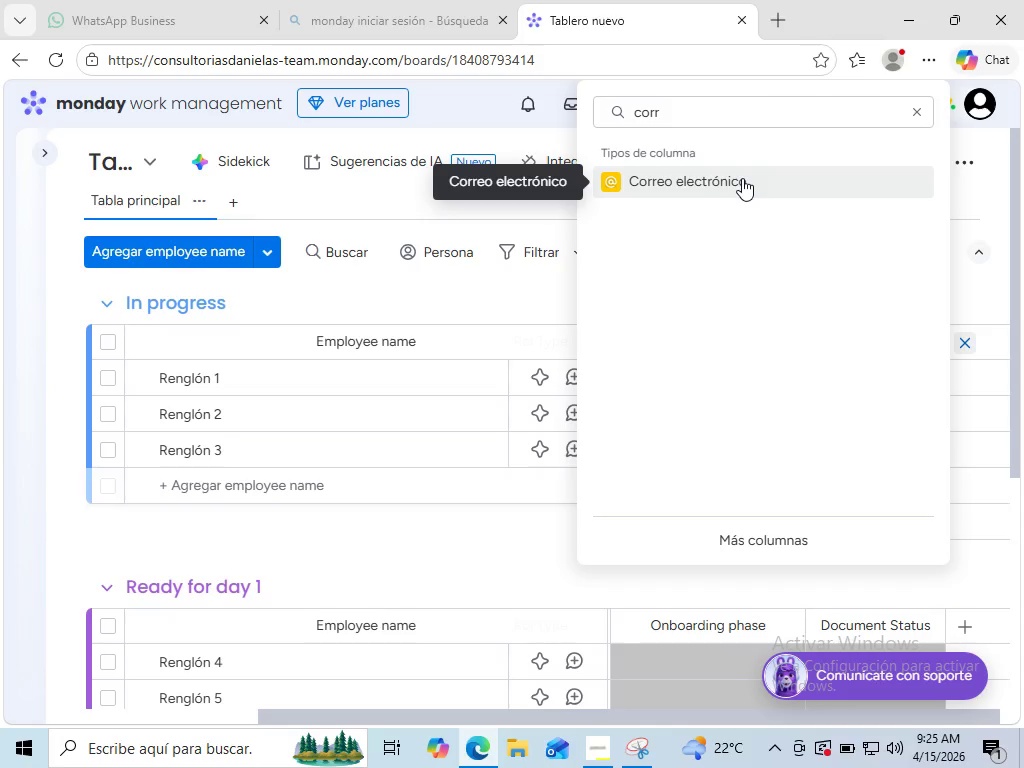 
left_click([742, 178])
 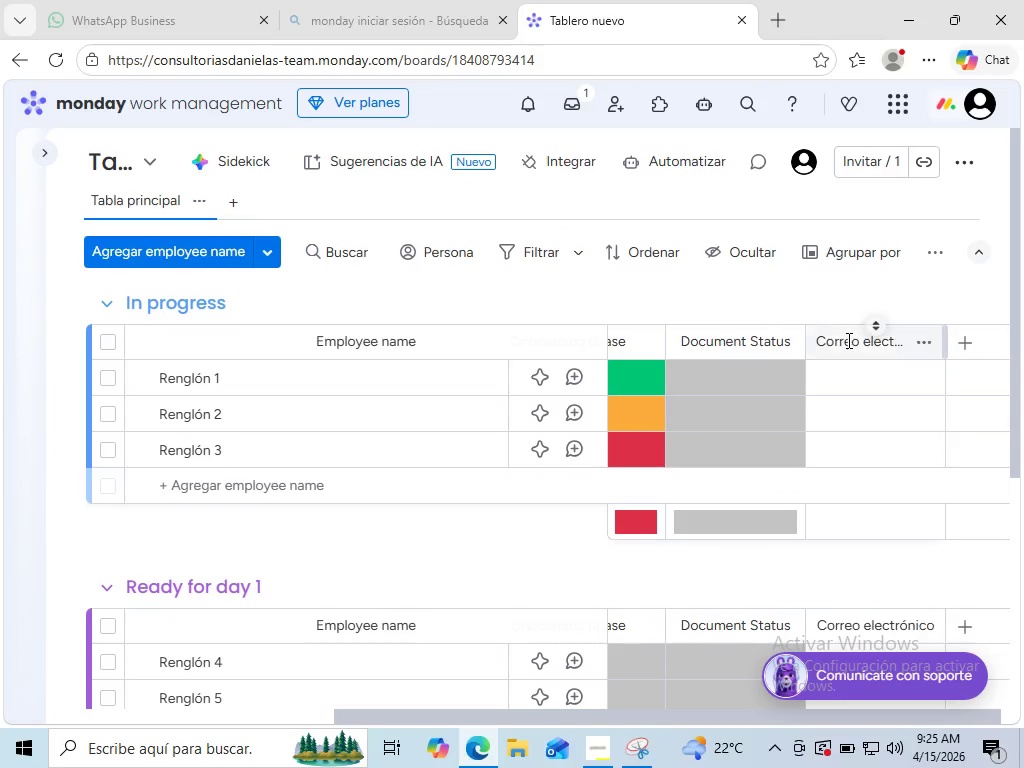 
left_click([847, 340])
 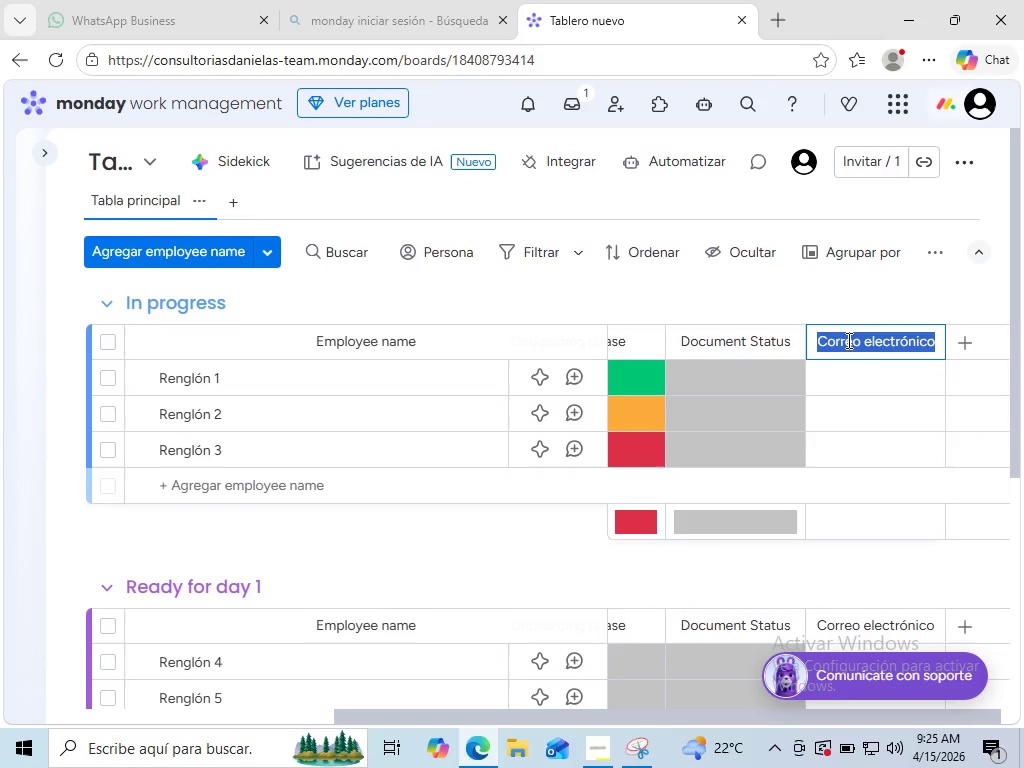 
double_click([847, 340])
 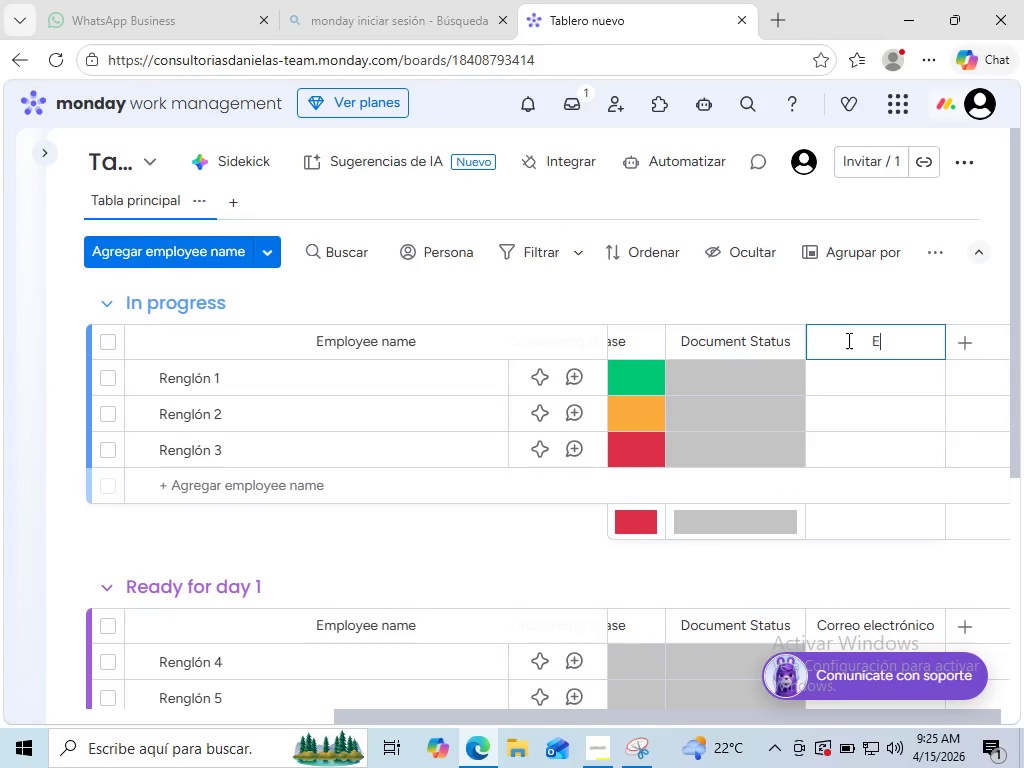 
triple_click([847, 340])
 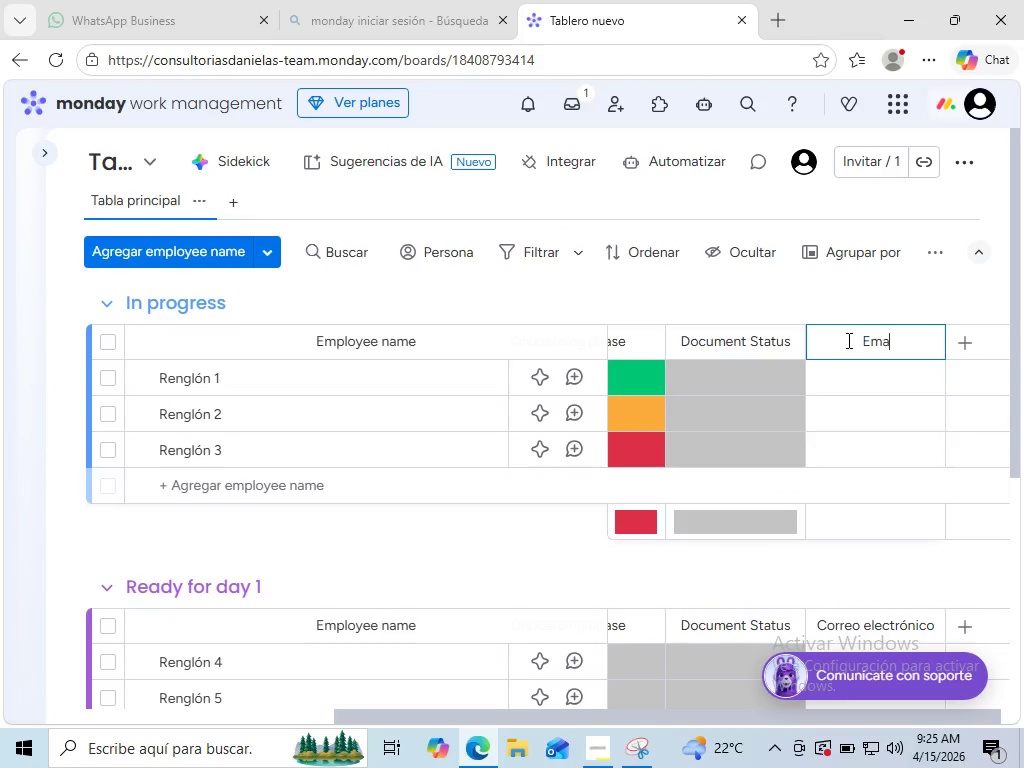 
type(Emai)
 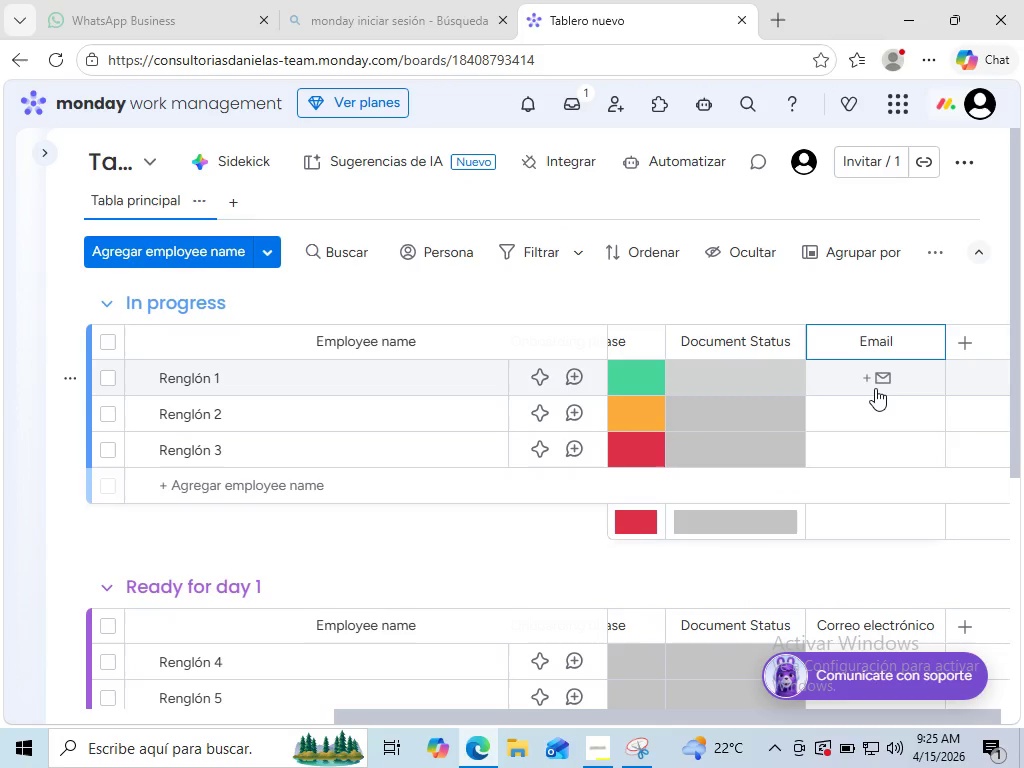 
key(L)
 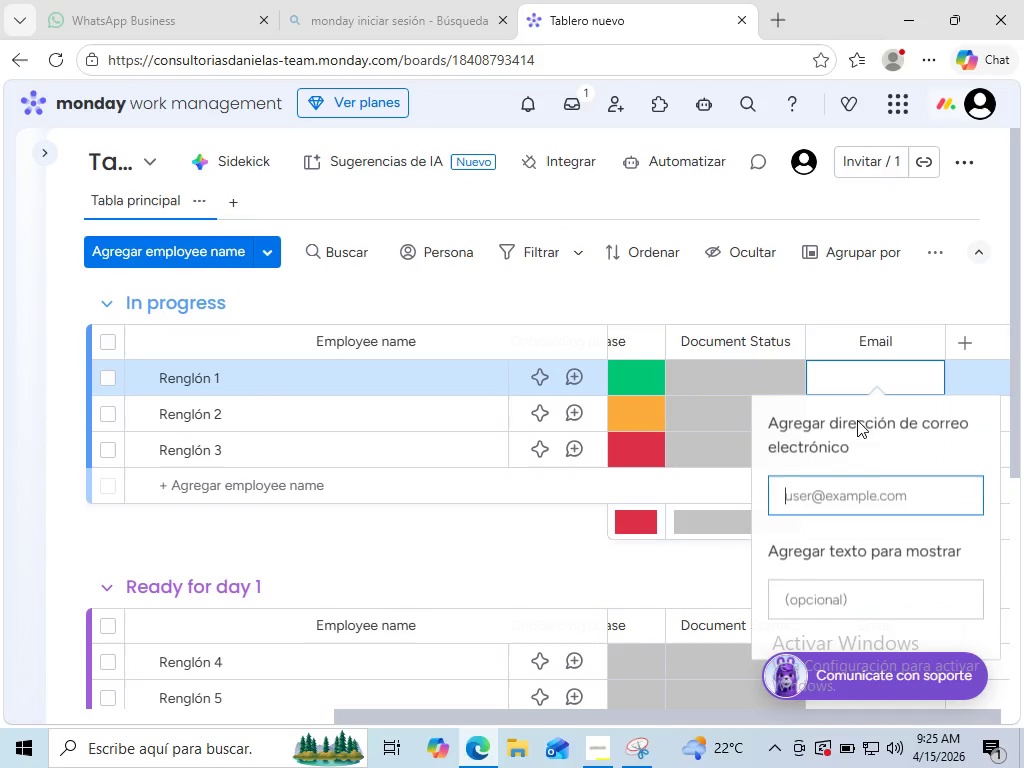 
left_click([875, 388])
 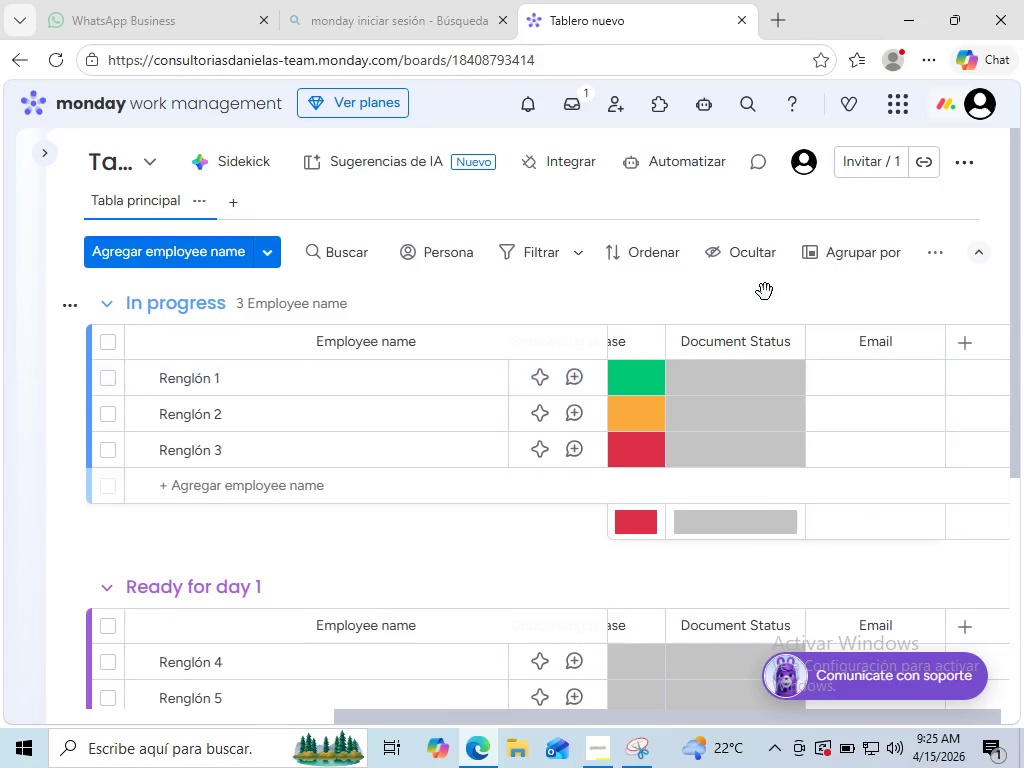 
left_click([765, 292])
 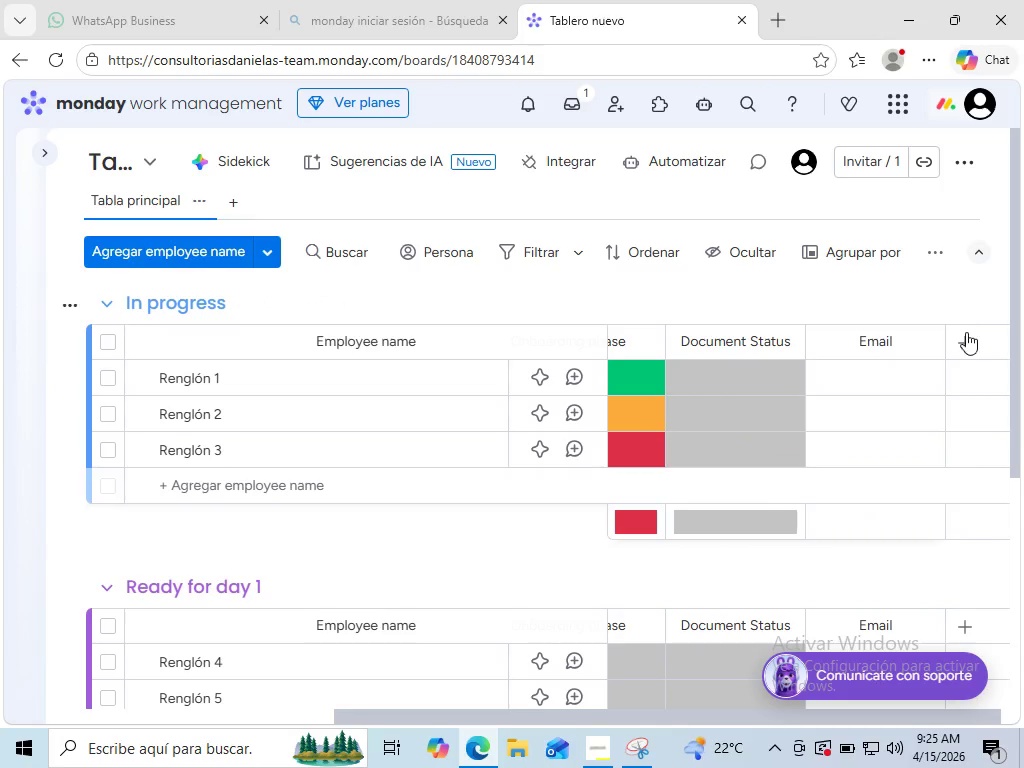 
mouse_move([941, 310])
 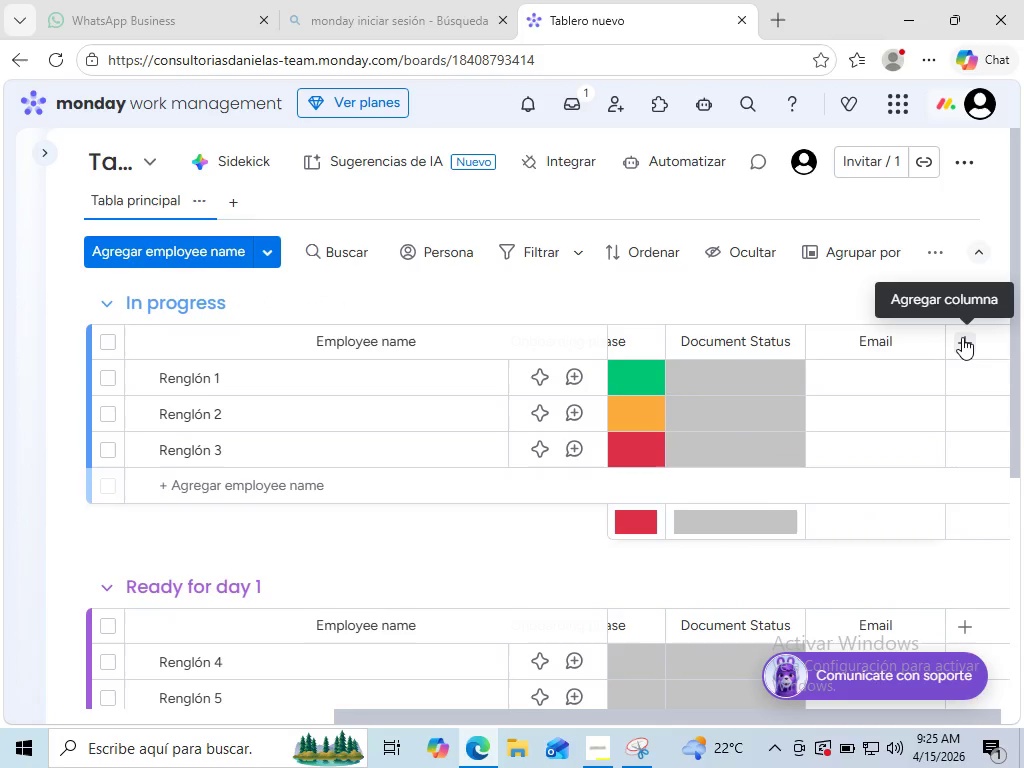 
left_click([962, 337])
 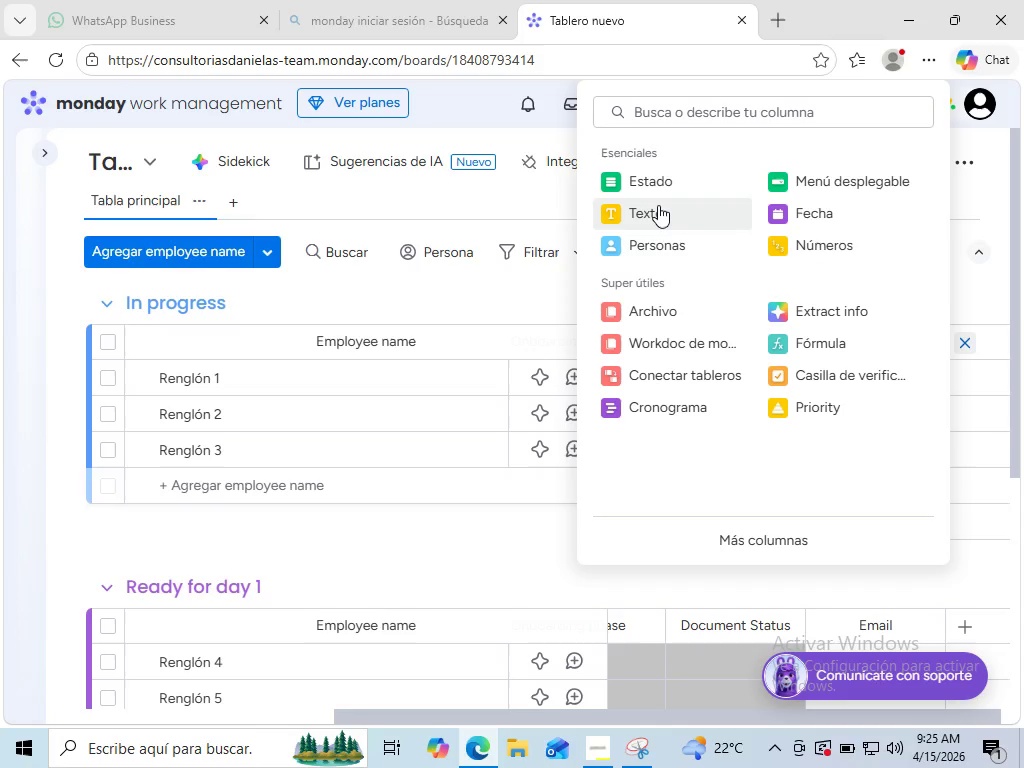 
left_click([658, 205])
 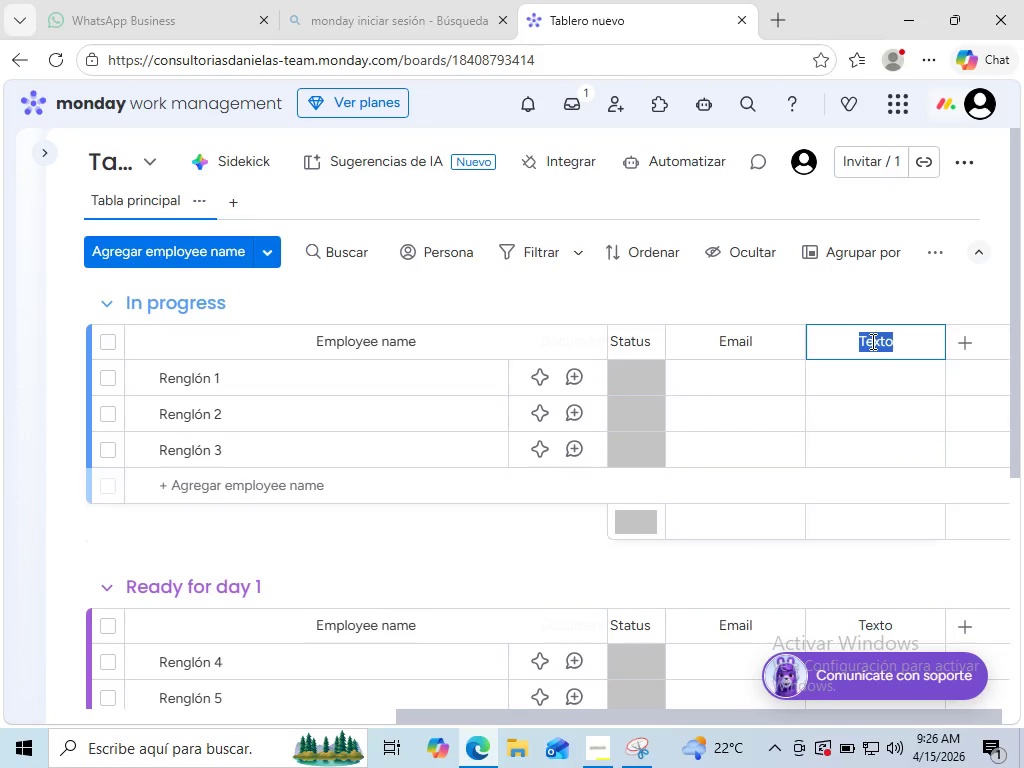 
double_click([871, 341])
 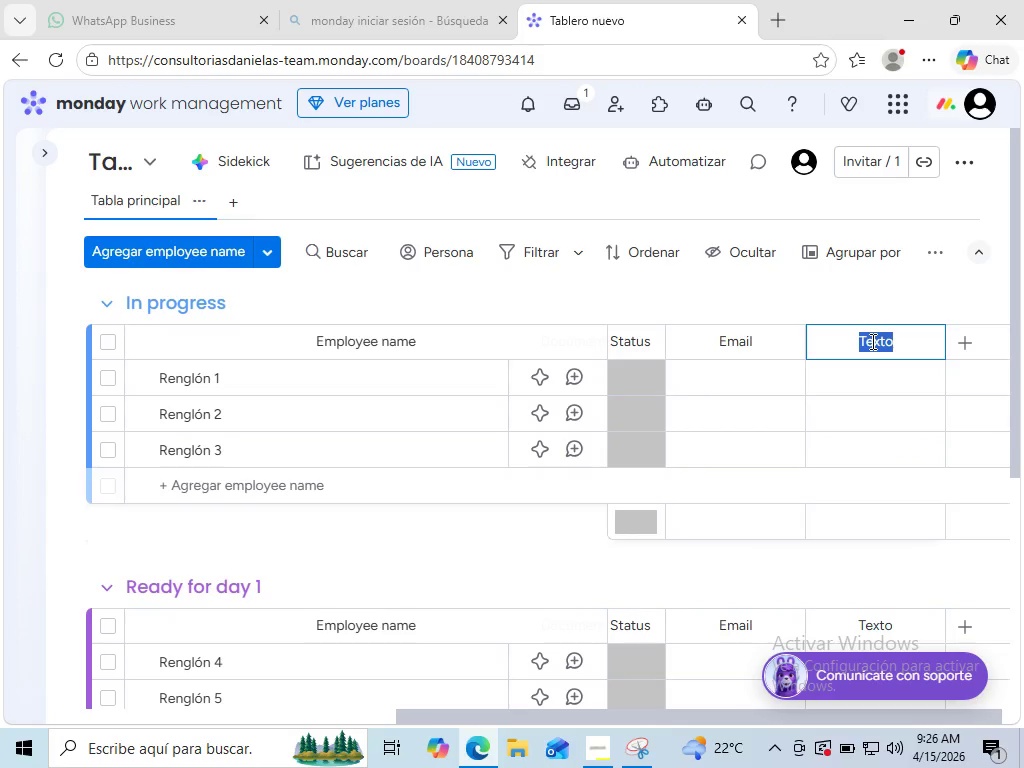 
triple_click([871, 341])
 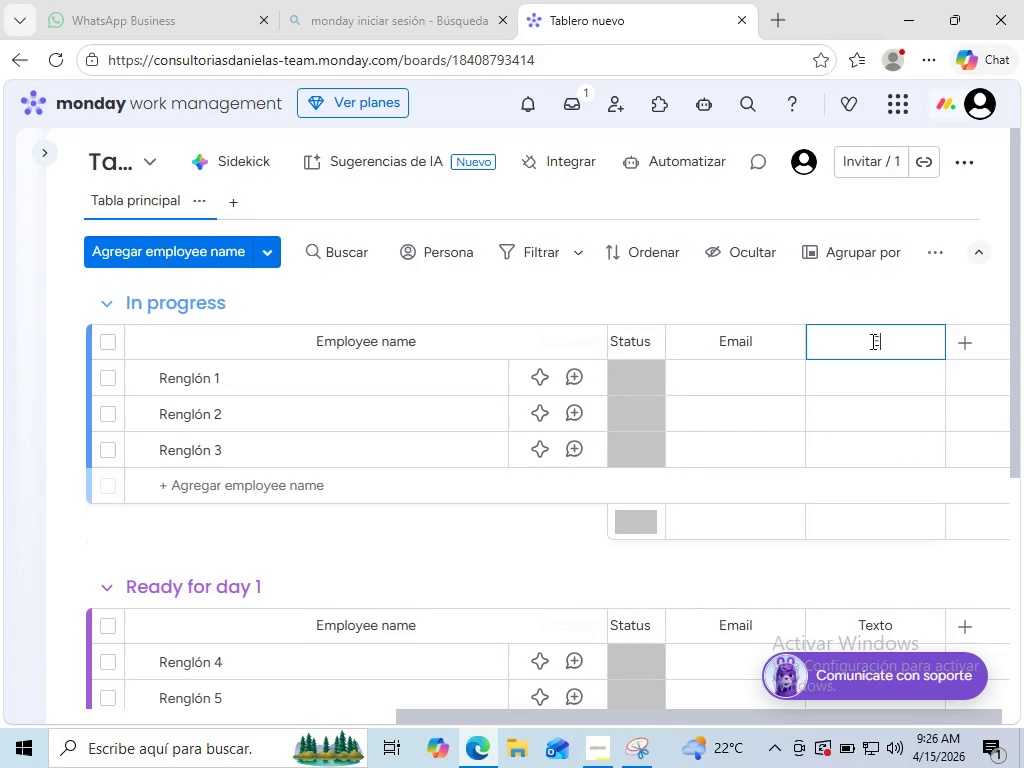 
type(Emergency Contact)
 